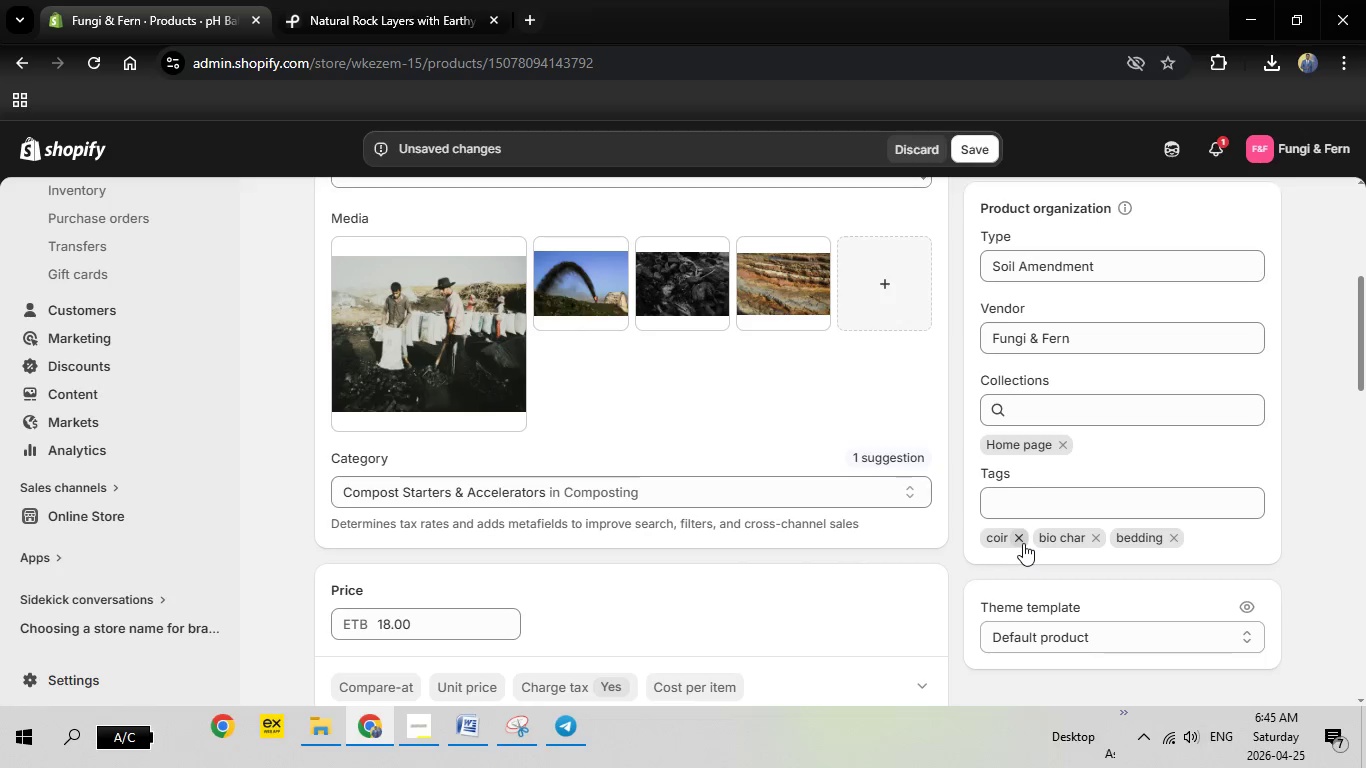 
left_click([1023, 543])
 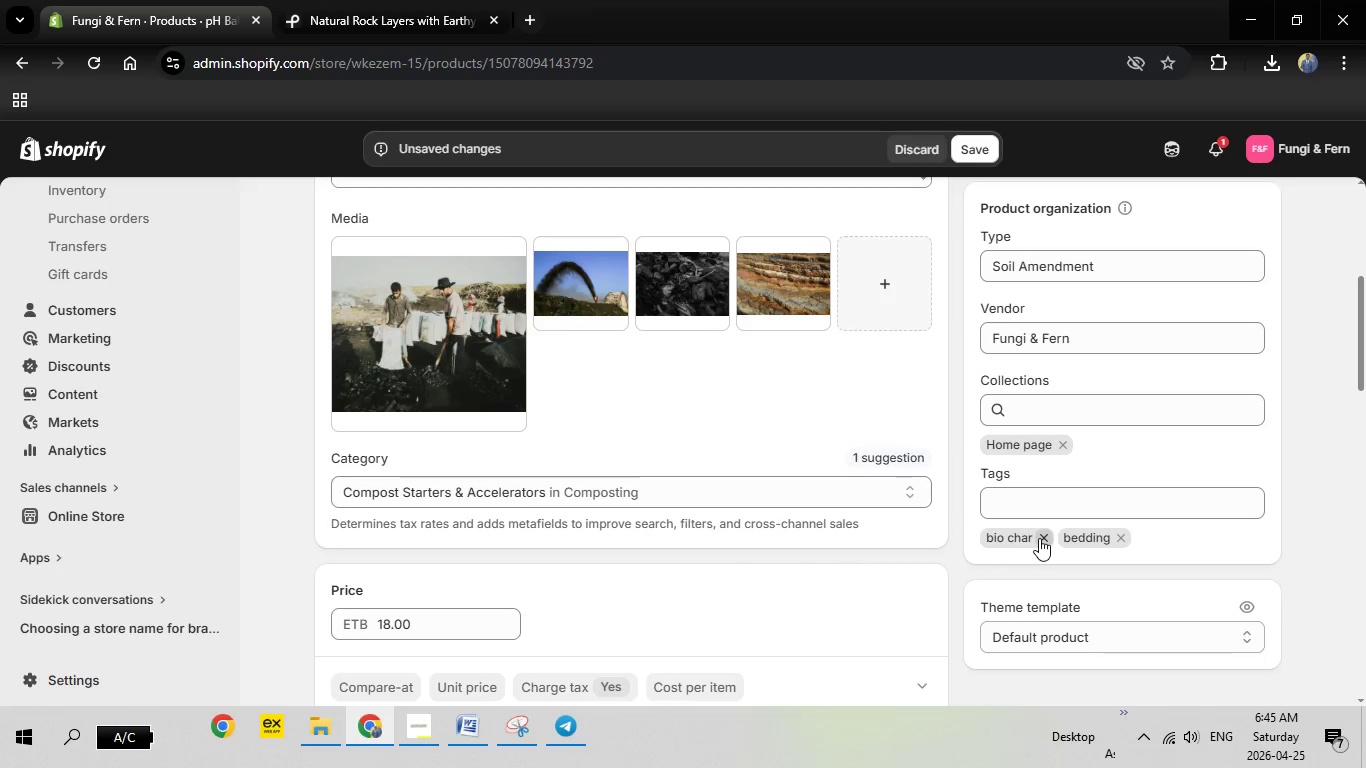 
left_click([1039, 538])
 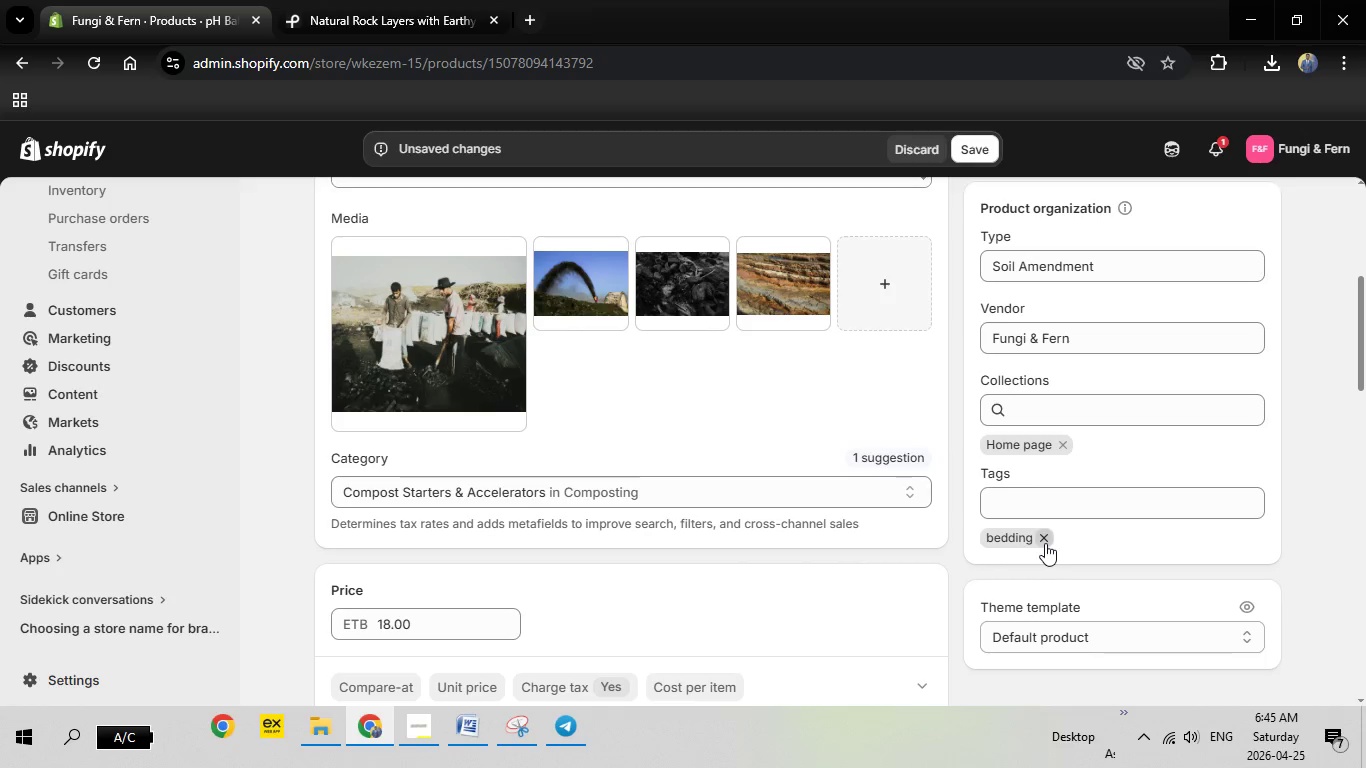 
left_click([1045, 543])
 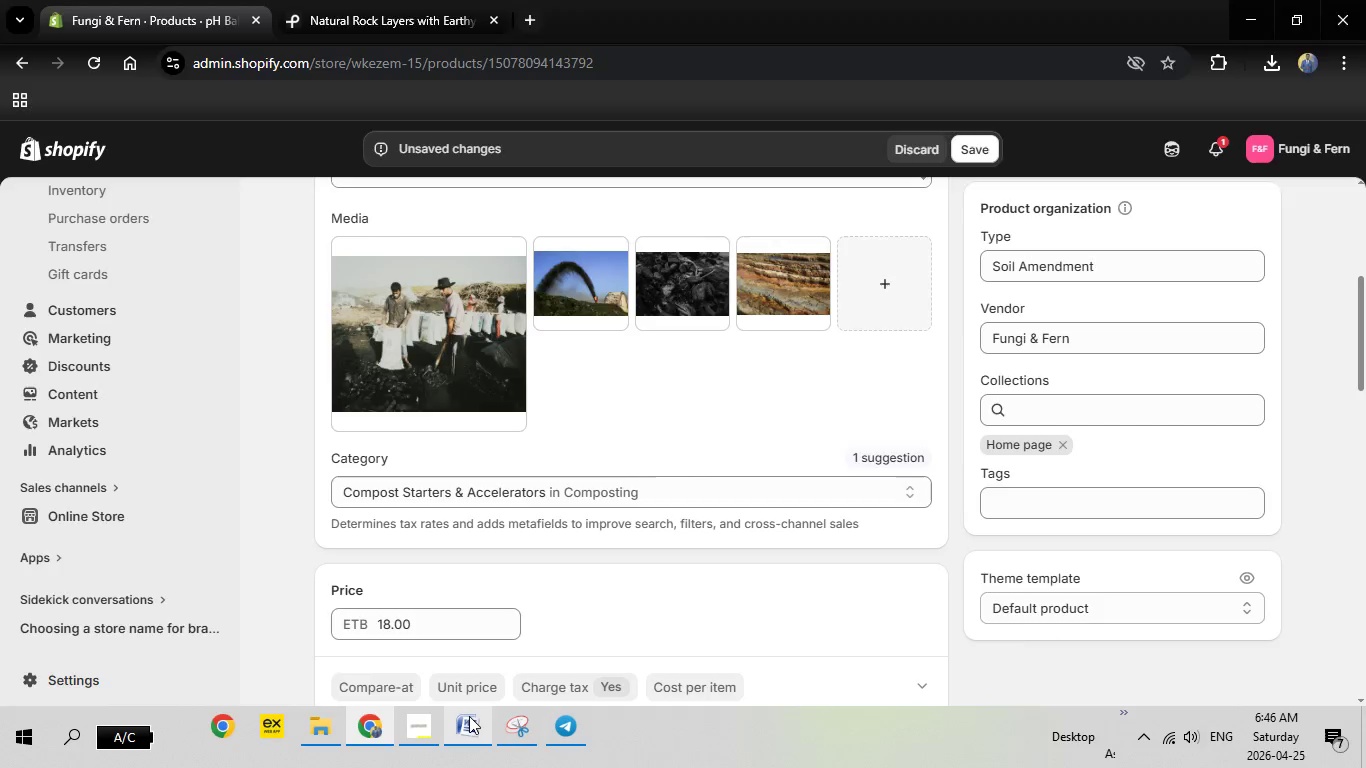 
left_click([469, 716])
 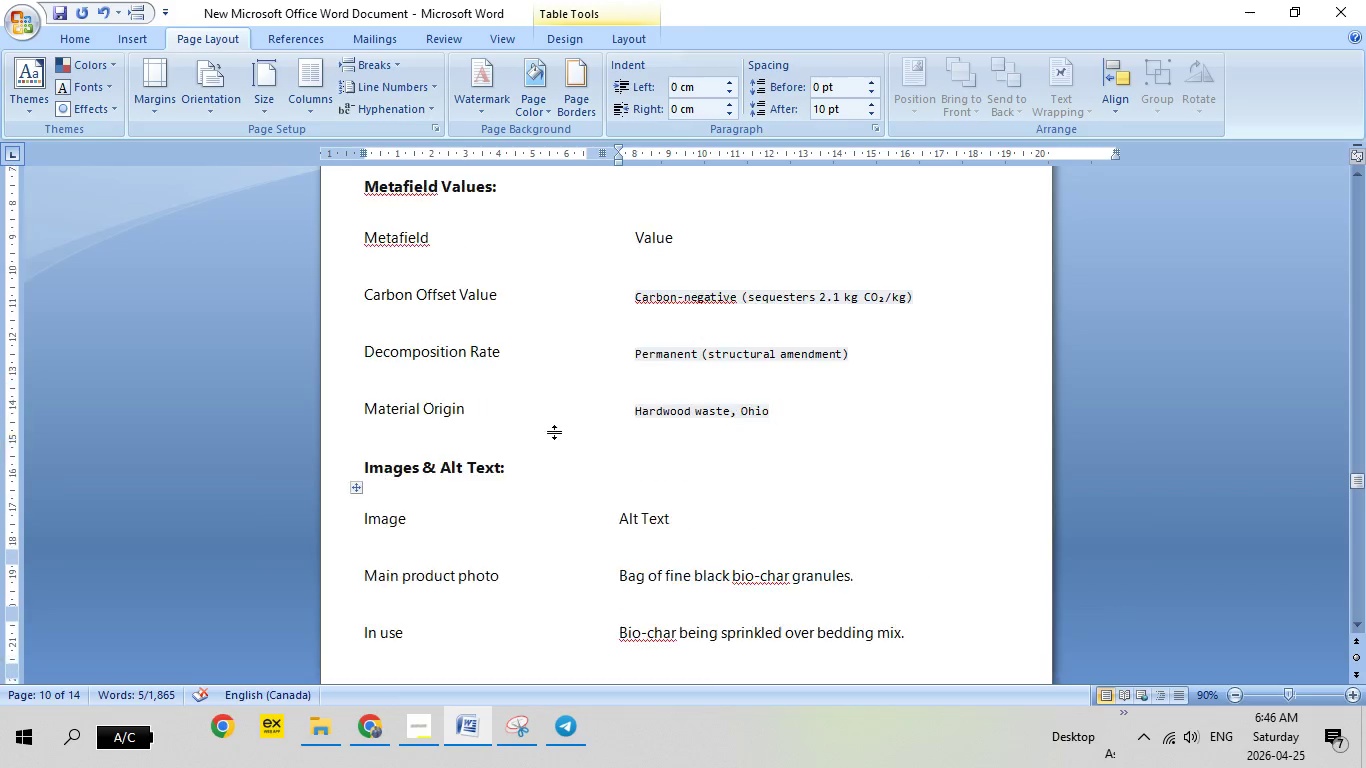 
scroll: coordinate [554, 432], scroll_direction: up, amount: 4.0
 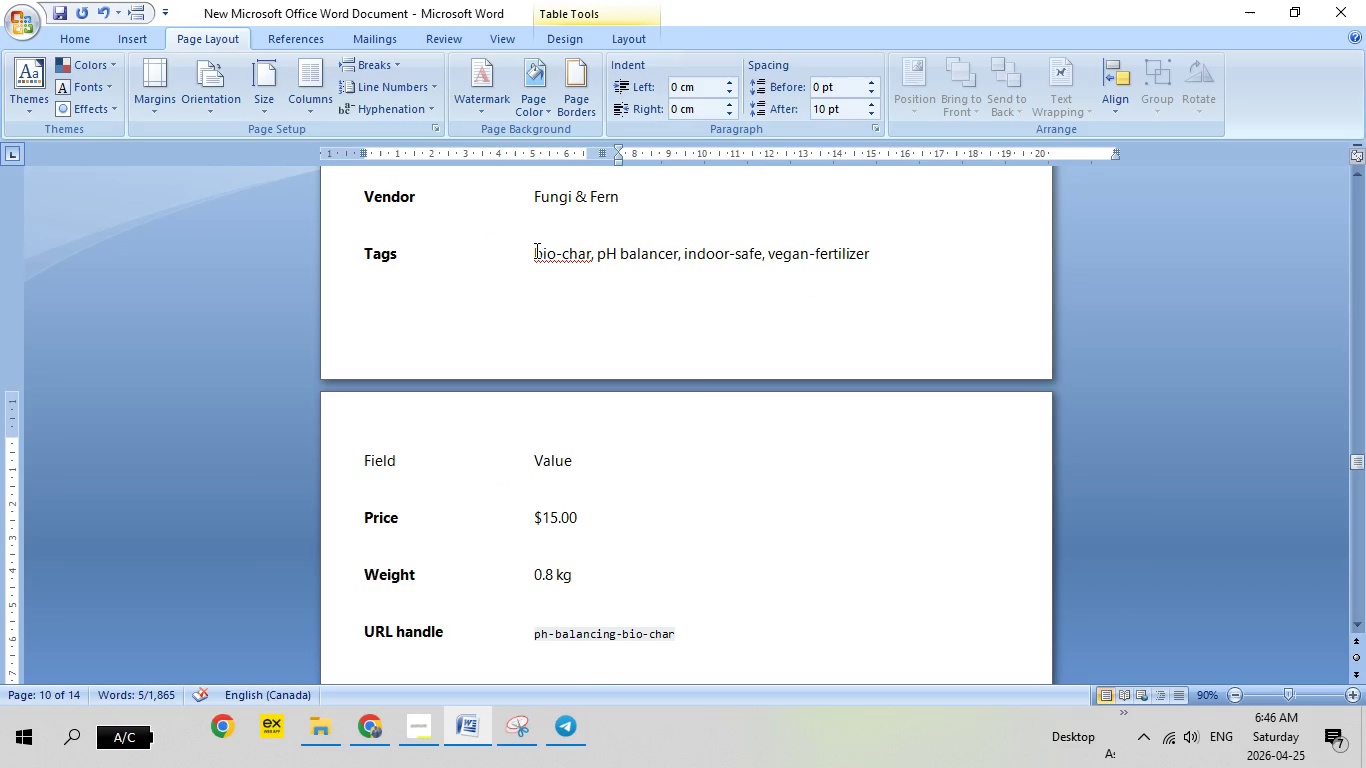 
left_click([529, 257])
 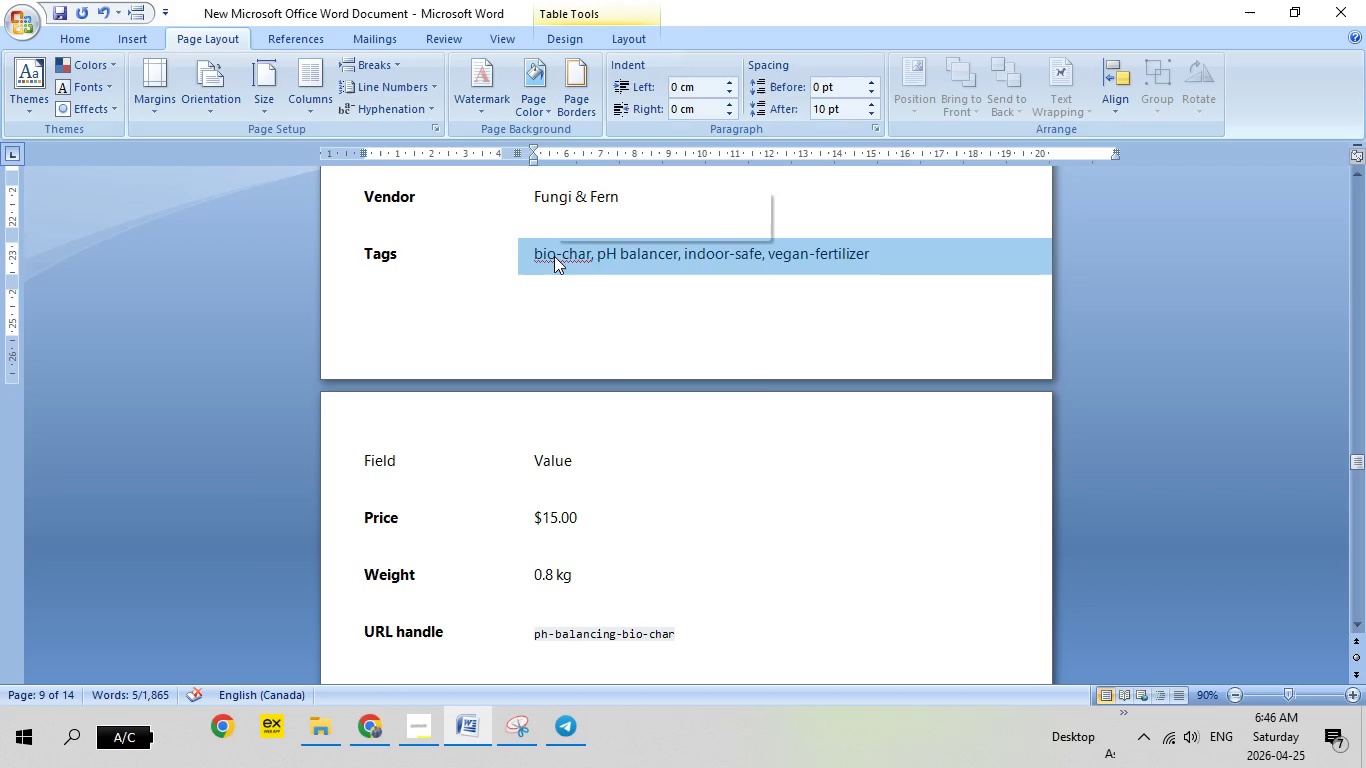 
right_click([554, 256])
 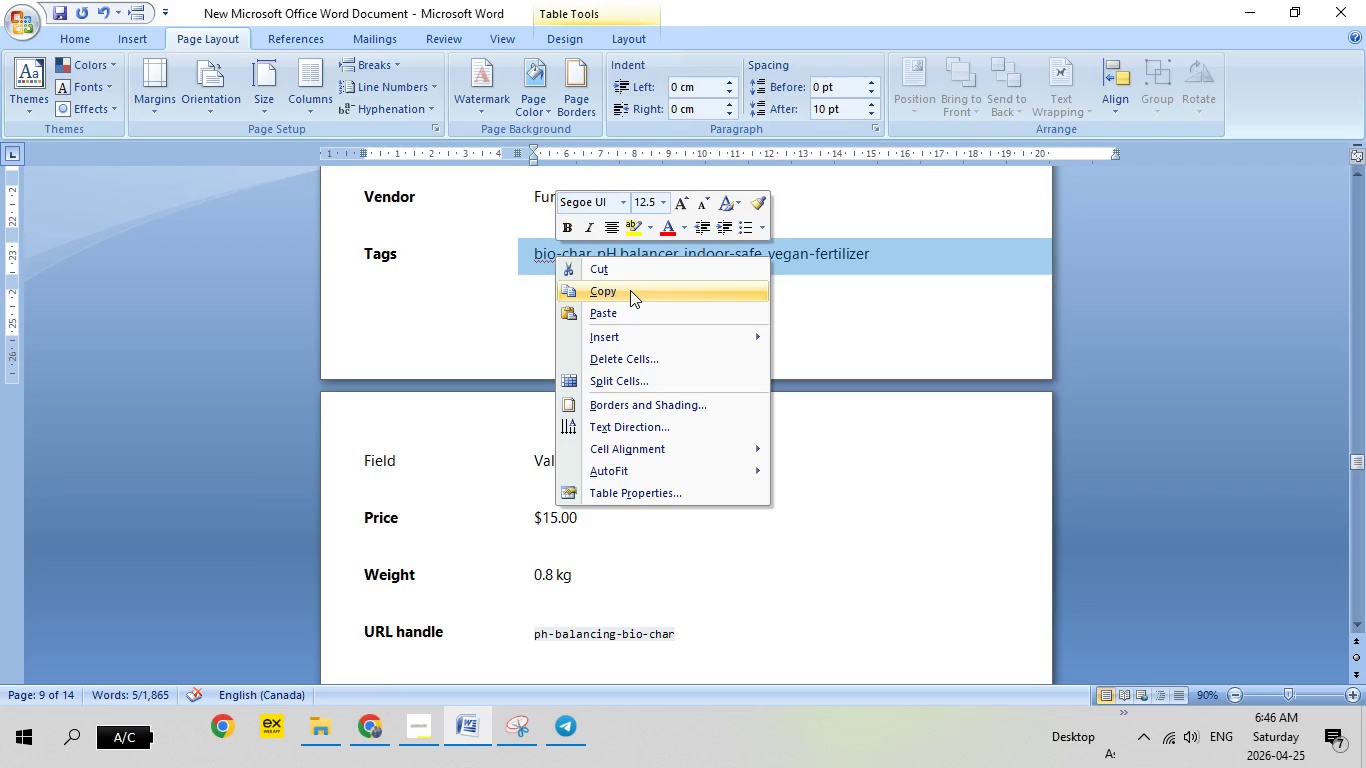 
left_click([630, 290])
 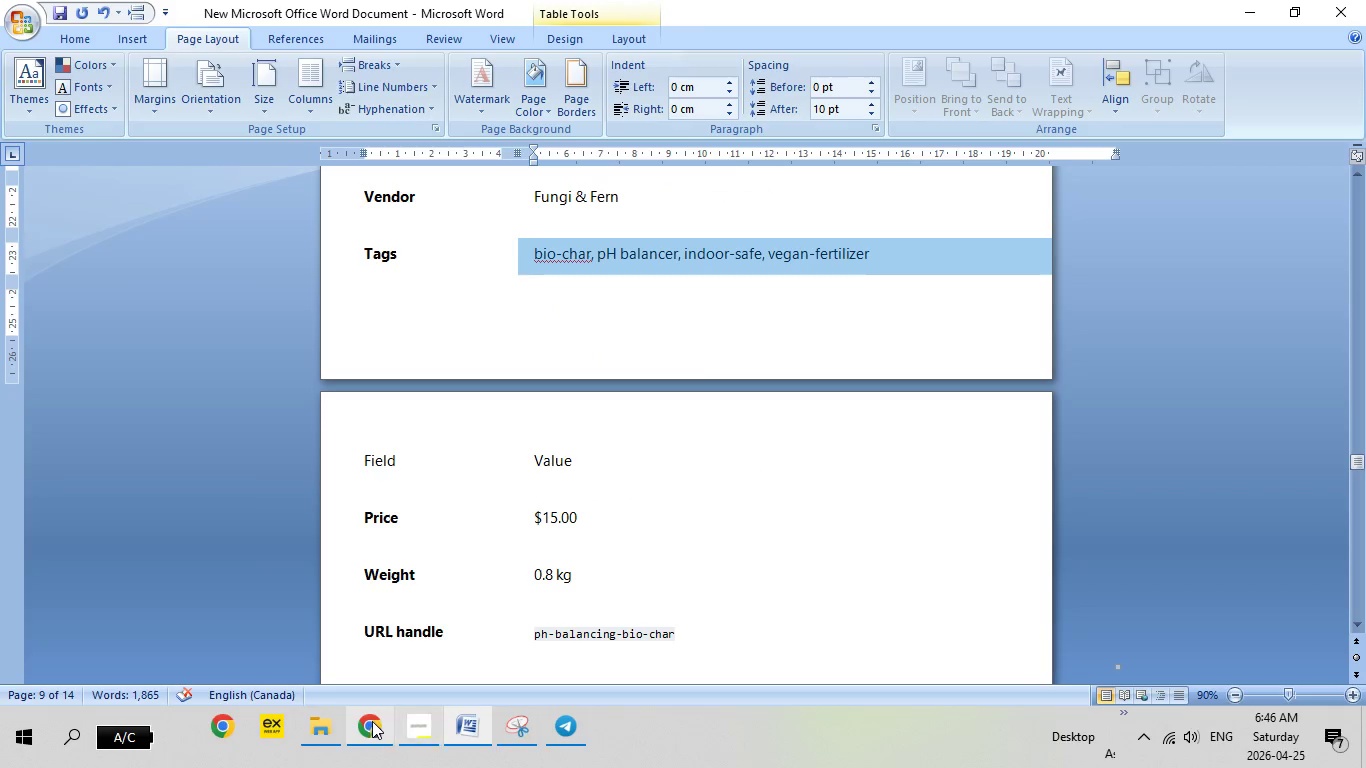 
left_click([372, 721])
 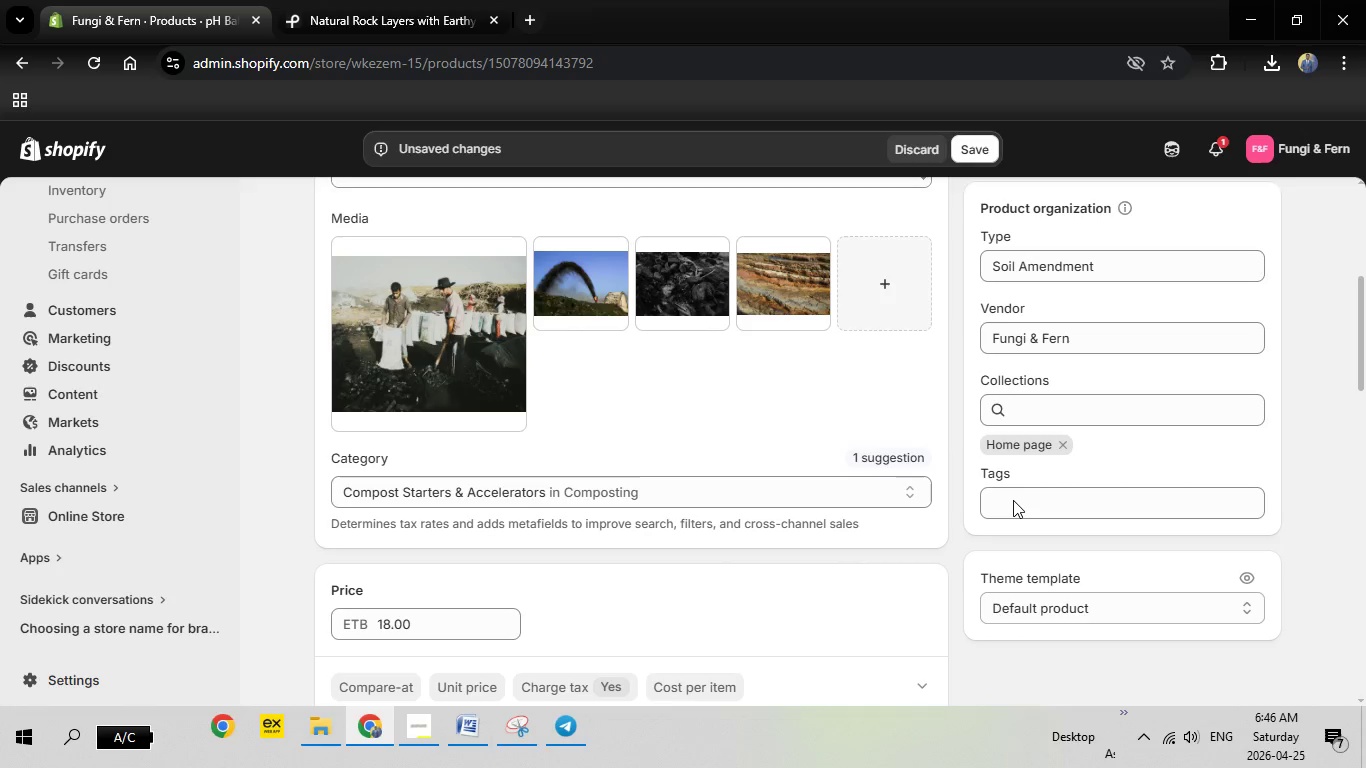 
left_click([1013, 500])
 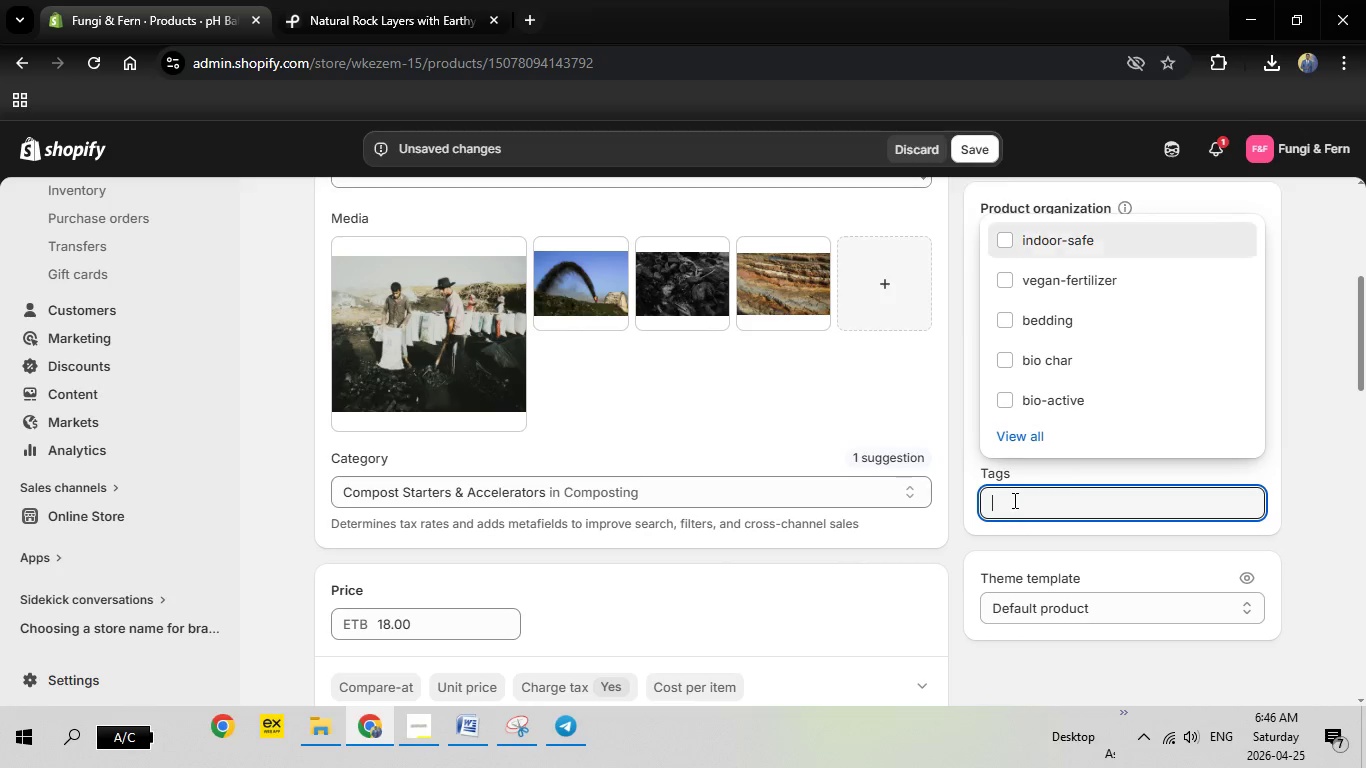 
right_click([1013, 500])
 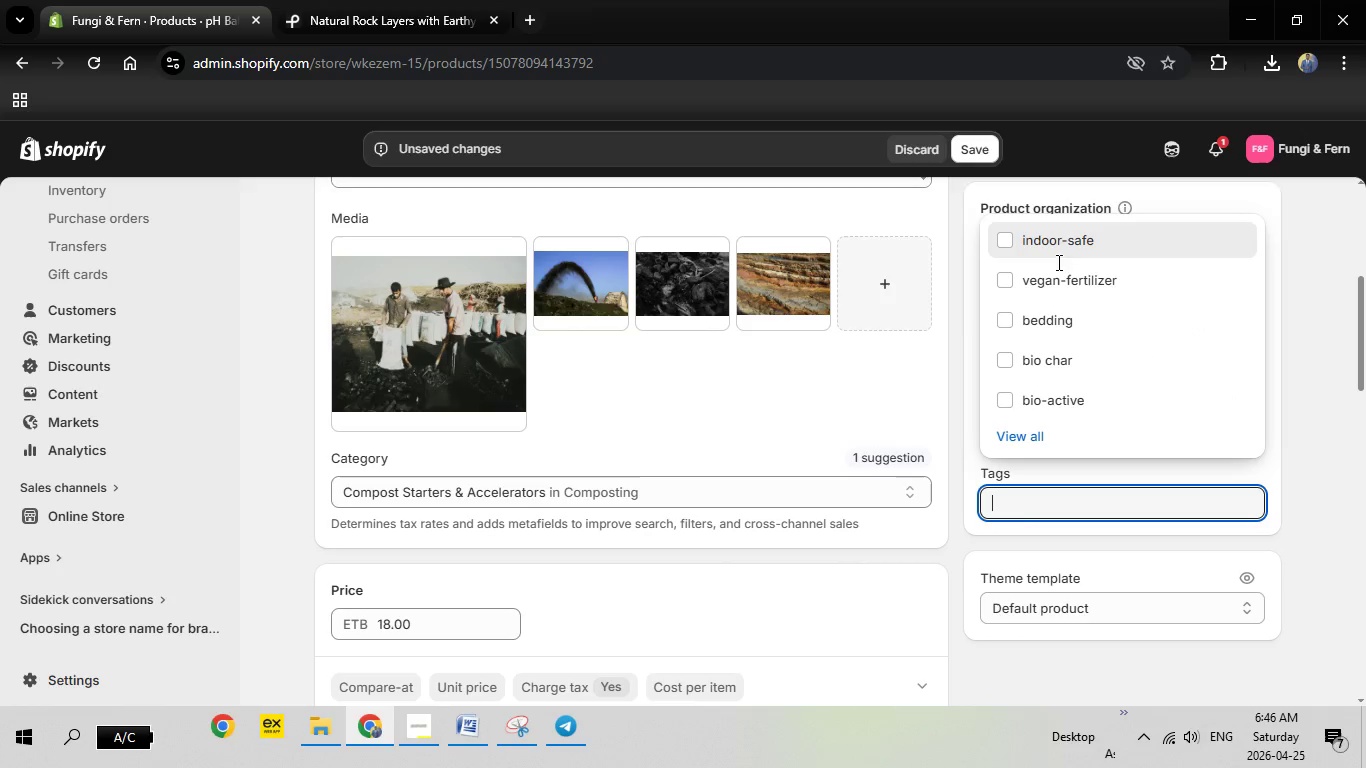 
left_click([1057, 262])
 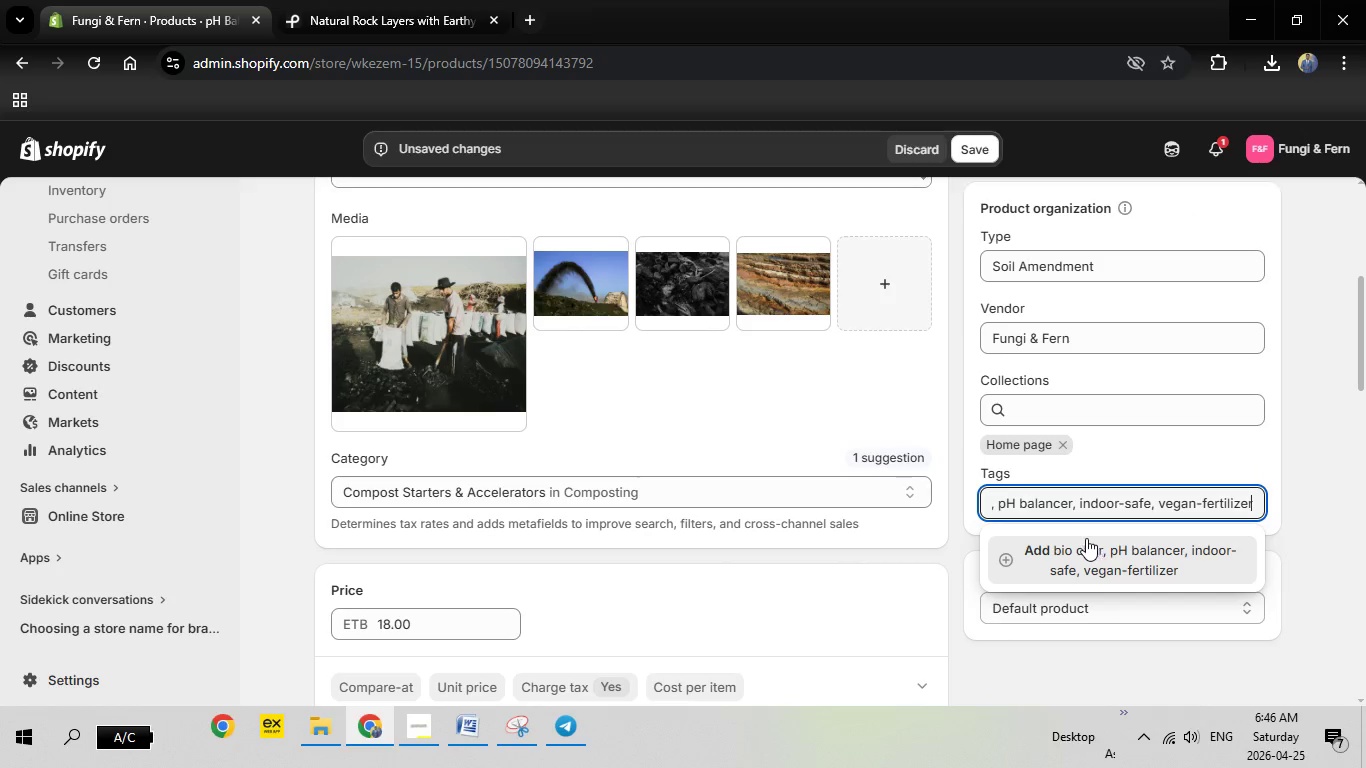 
left_click([1081, 551])
 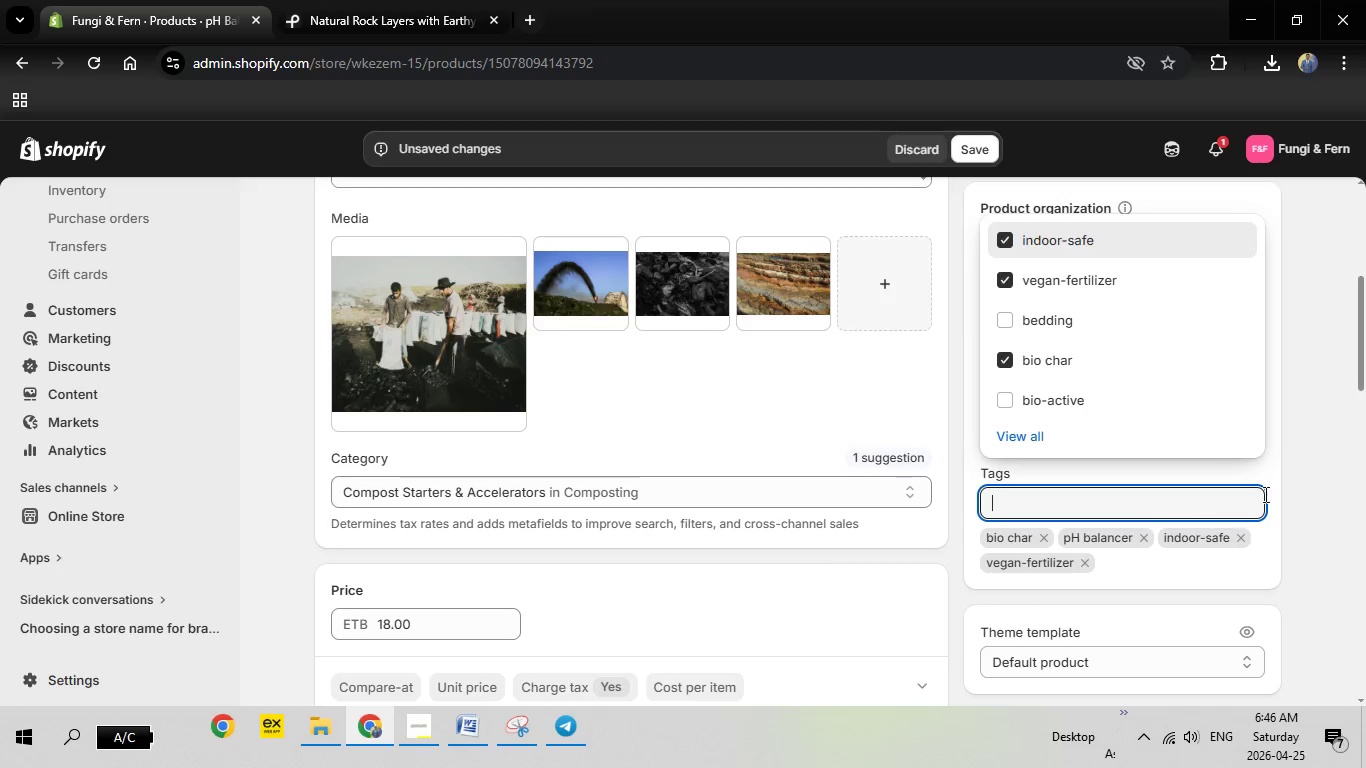 
left_click([1297, 475])
 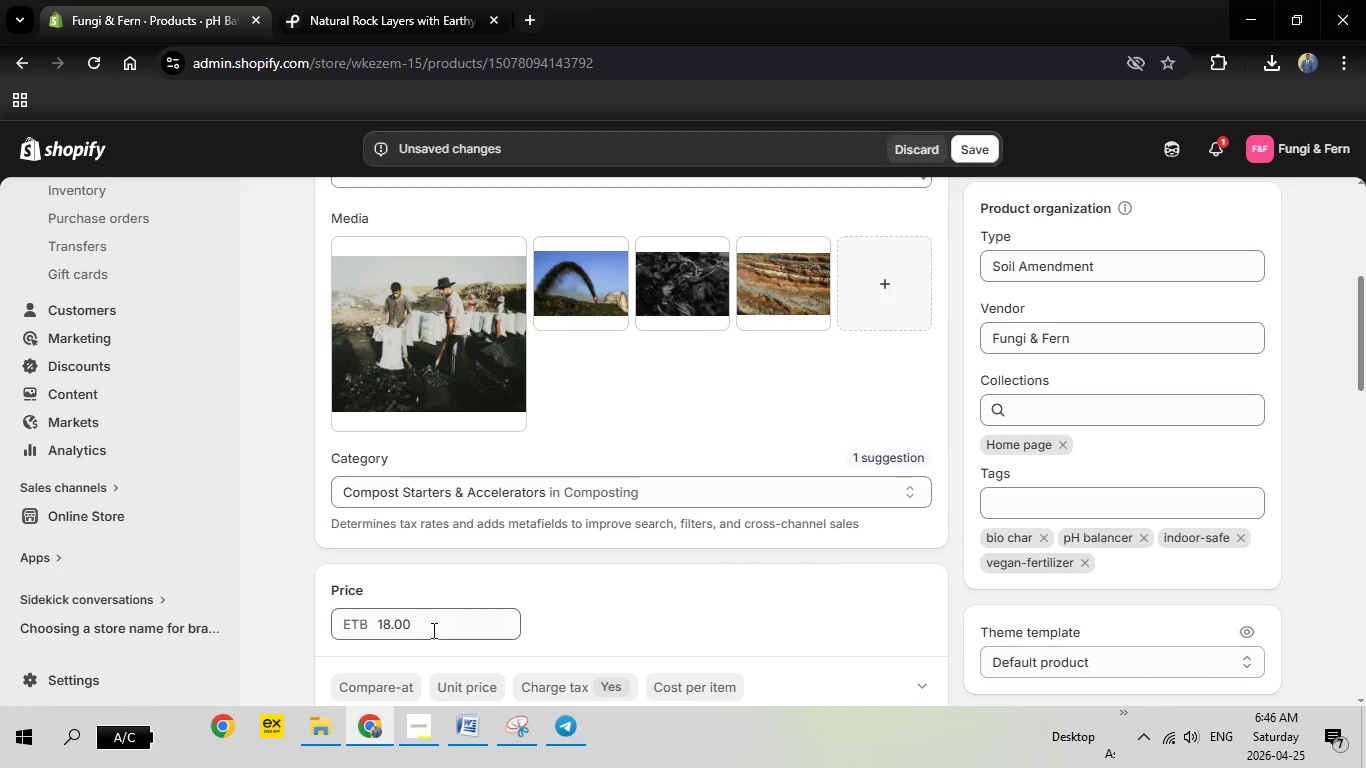 
left_click_drag(start_coordinate=[432, 628], to_coordinate=[362, 627])
 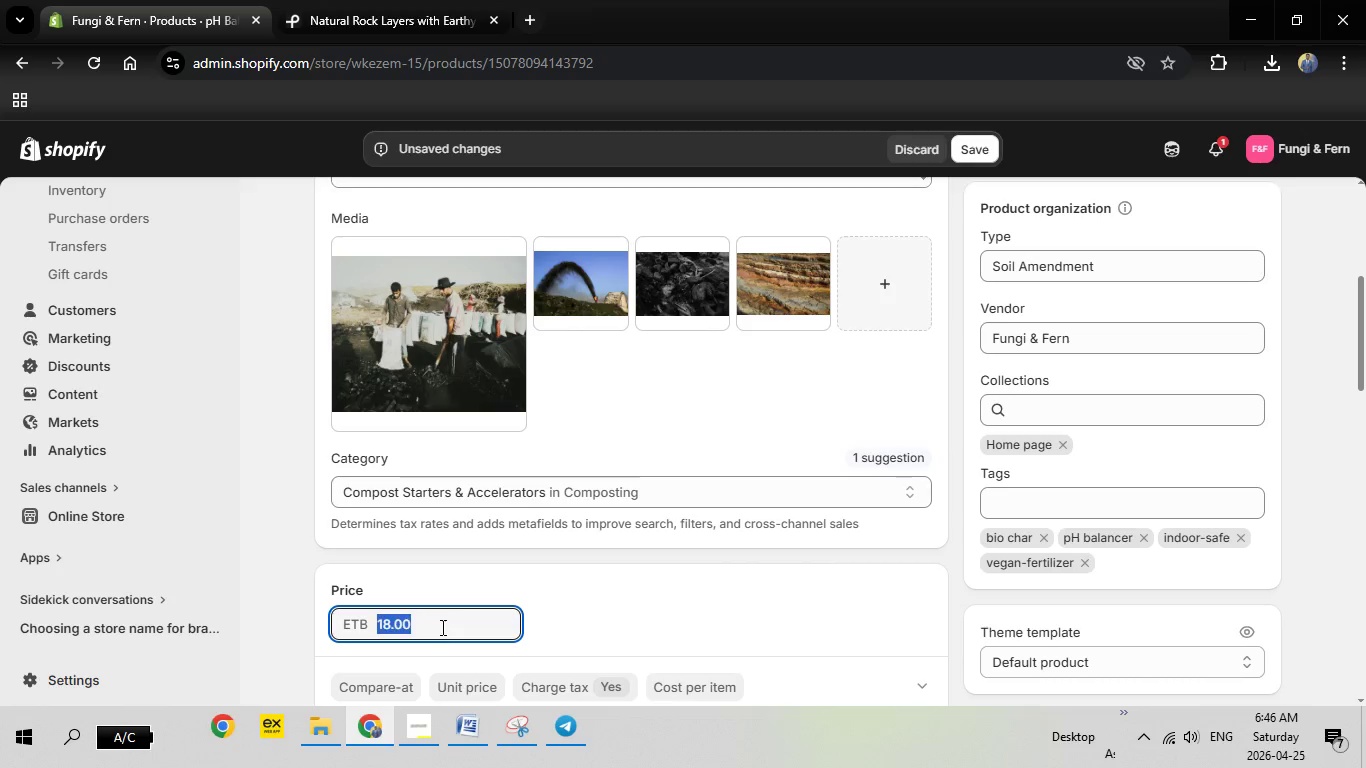 
type(22)
 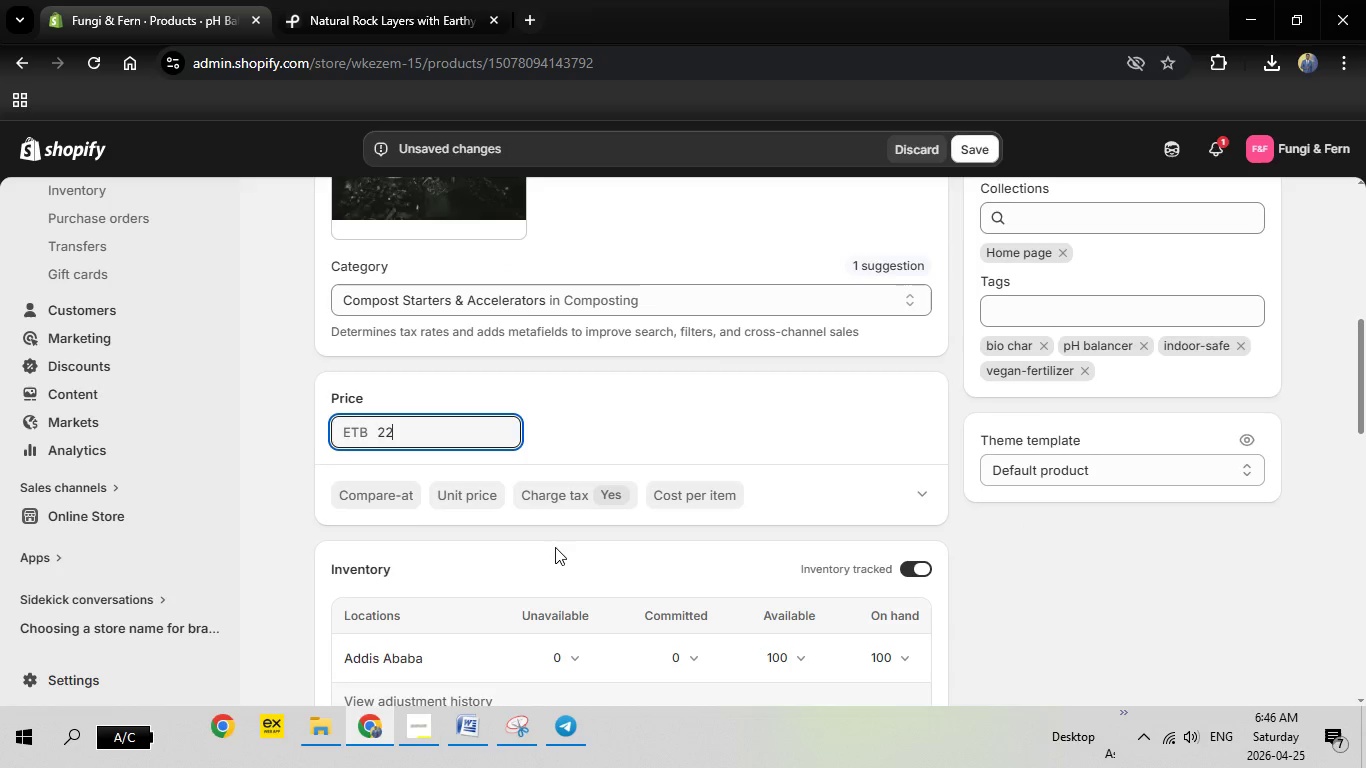 
scroll: coordinate [643, 546], scroll_direction: down, amount: 5.0
 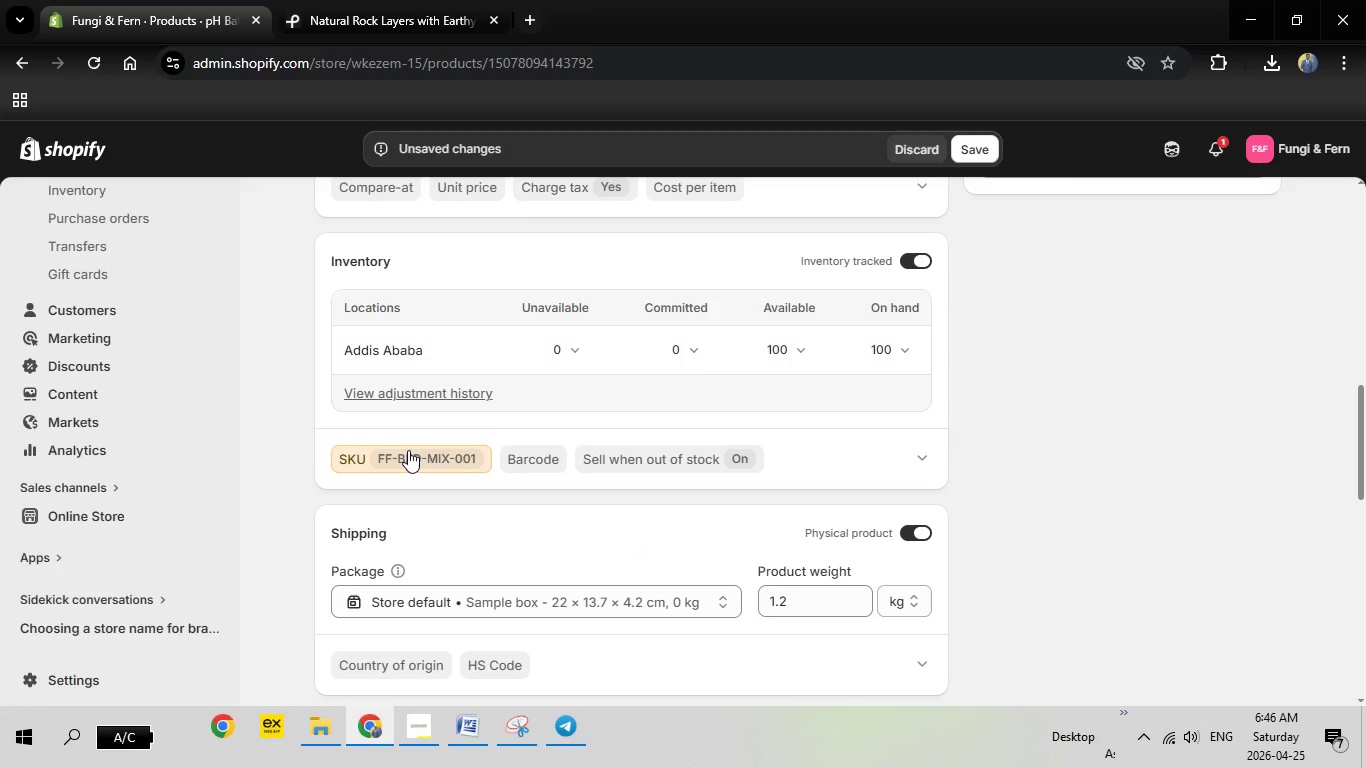 
left_click([408, 450])
 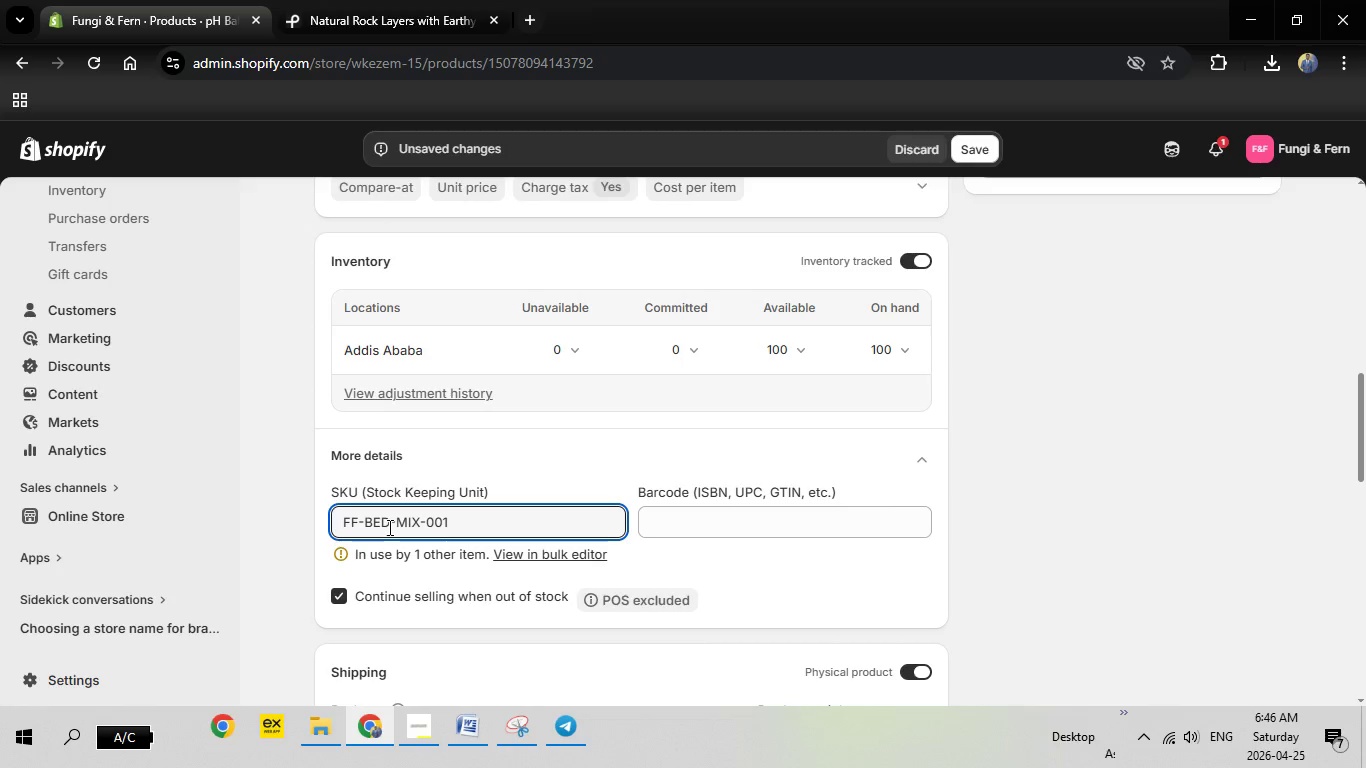 
wait(5.23)
 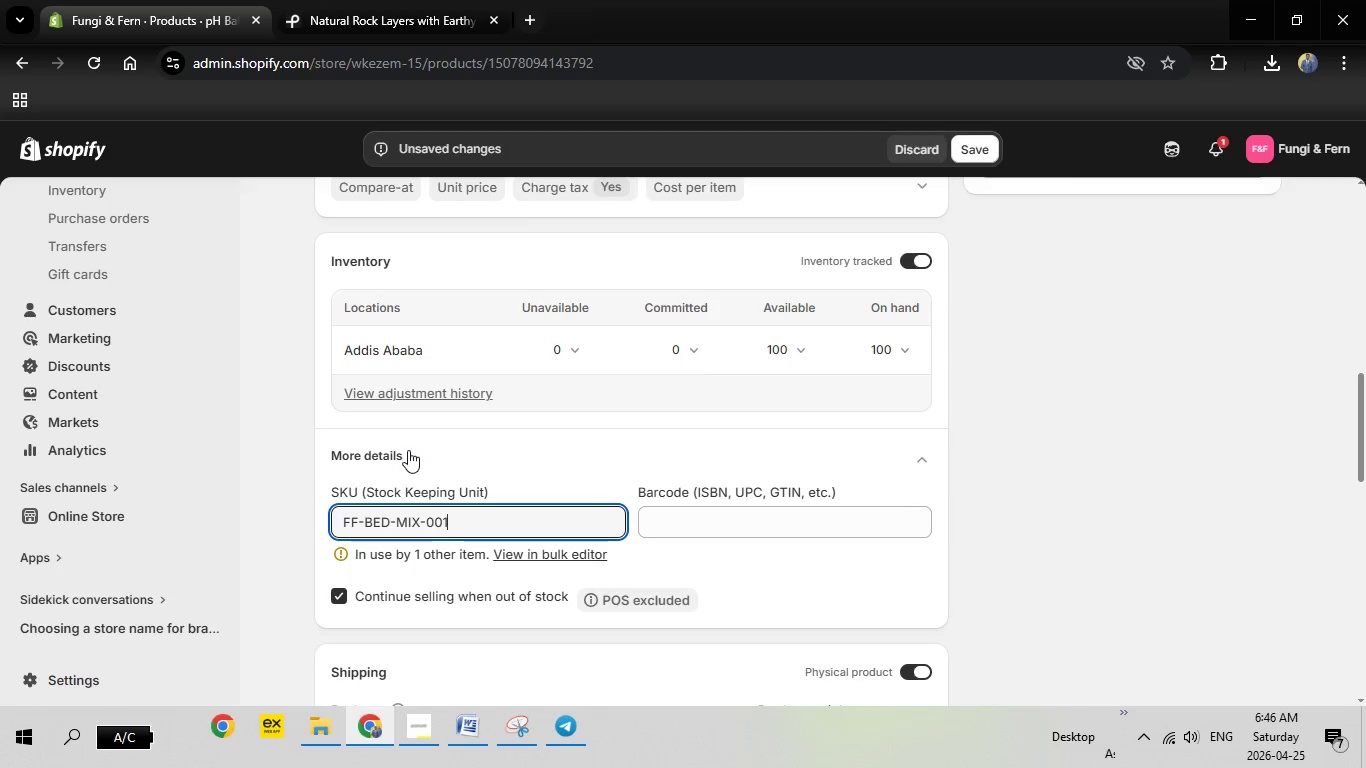 
left_click_drag(start_coordinate=[388, 527], to_coordinate=[367, 524])
 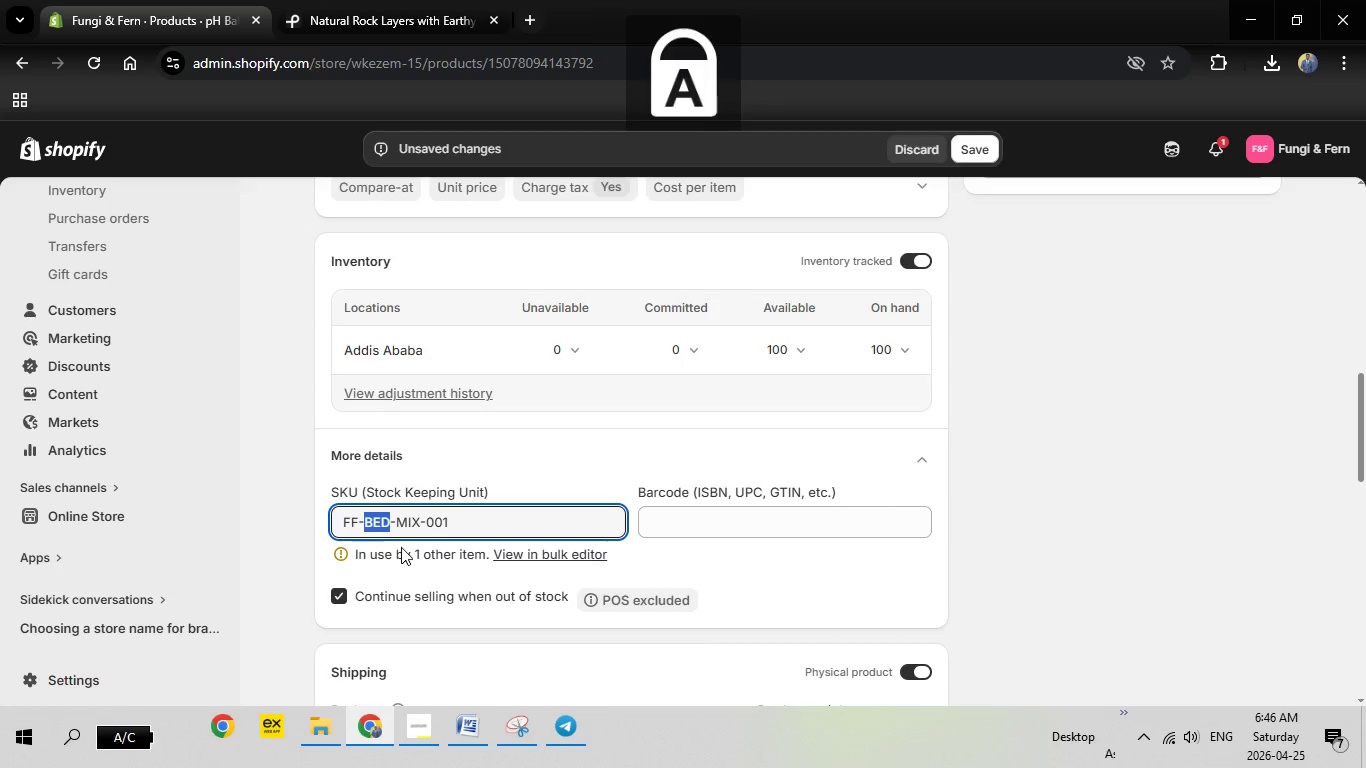 
type(BIO)
 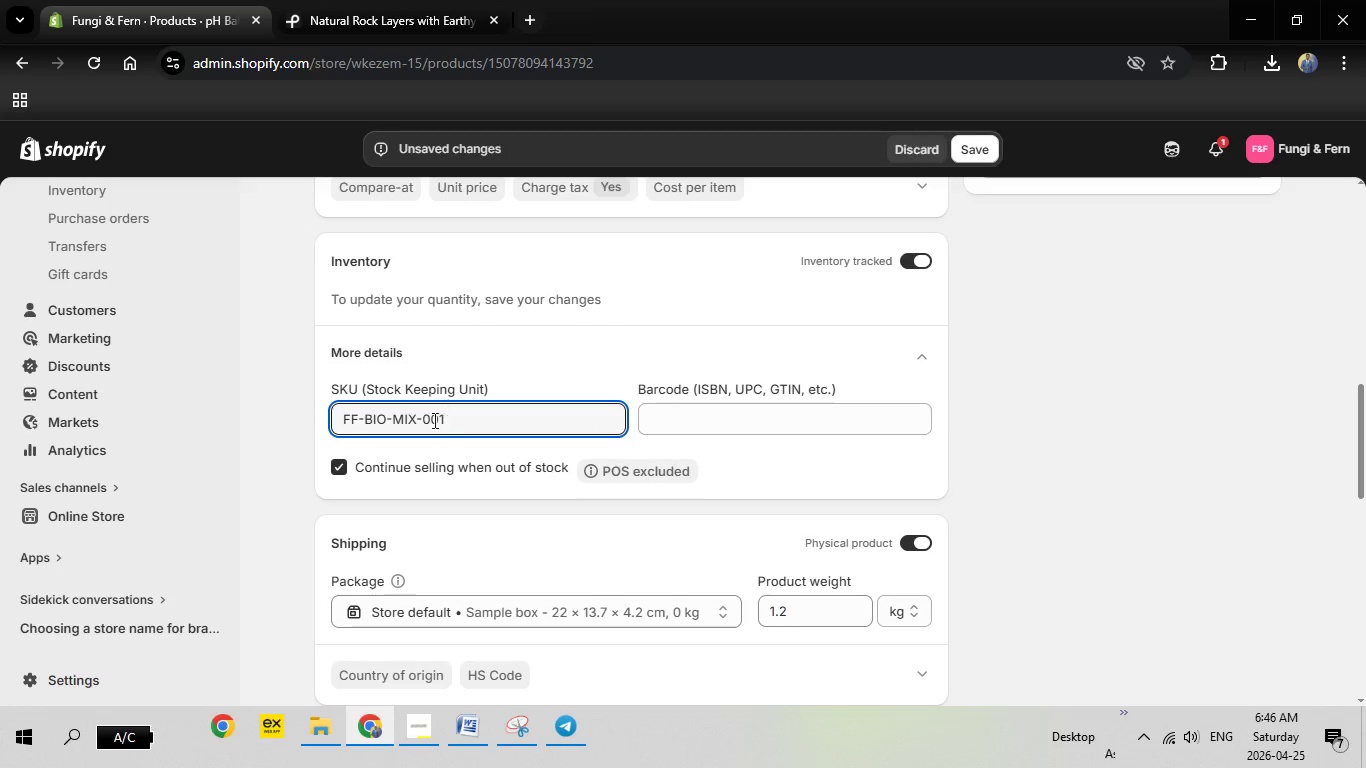 
left_click_drag(start_coordinate=[416, 422], to_coordinate=[396, 420])
 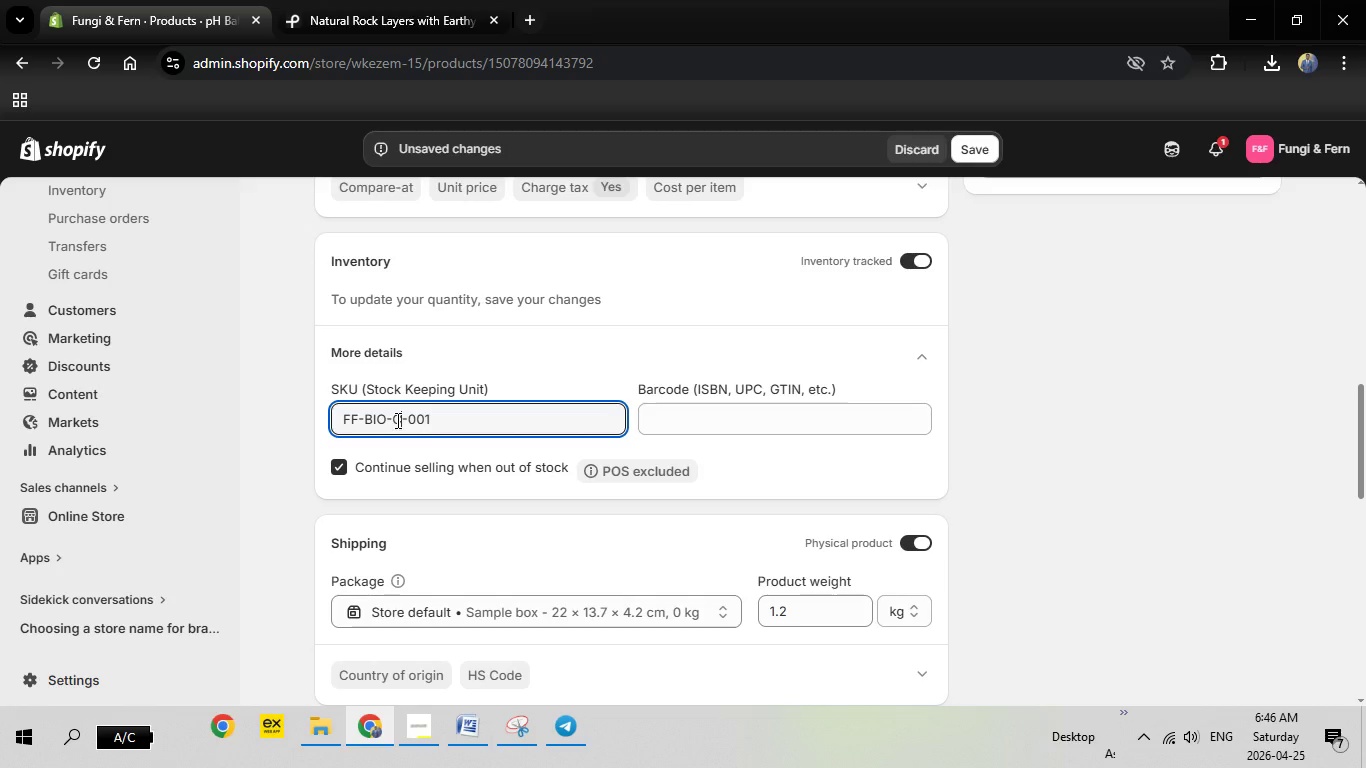 
type(CHAR)
 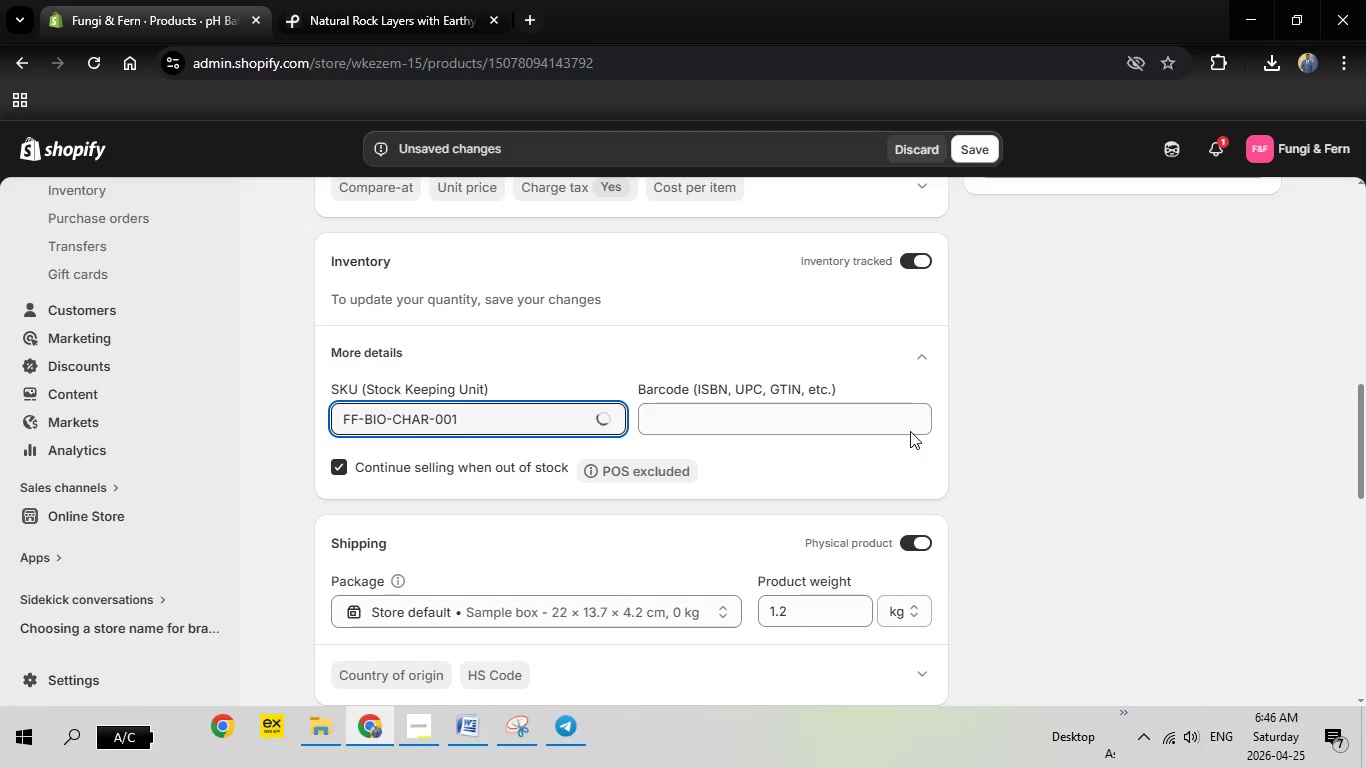 
scroll: coordinate [910, 431], scroll_direction: down, amount: 1.0
 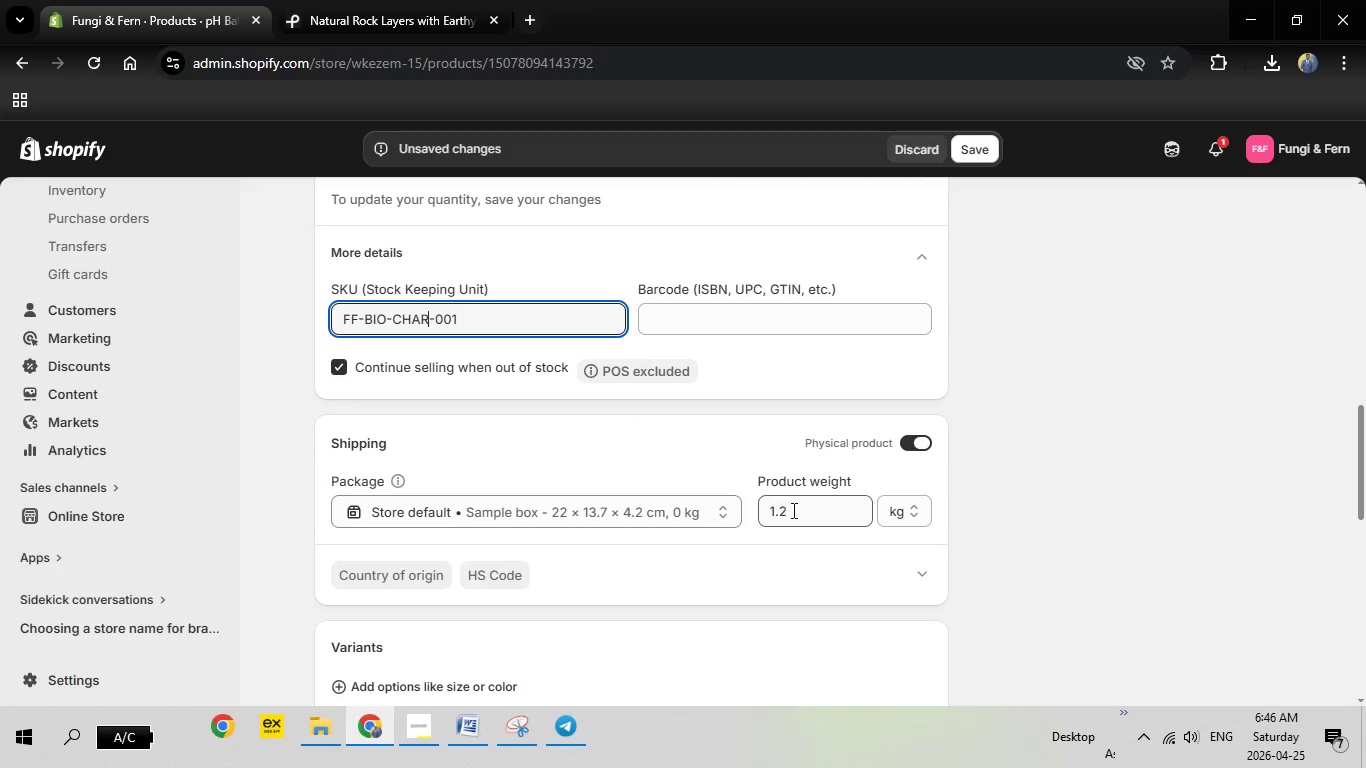 
left_click_drag(start_coordinate=[796, 511], to_coordinate=[738, 511])
 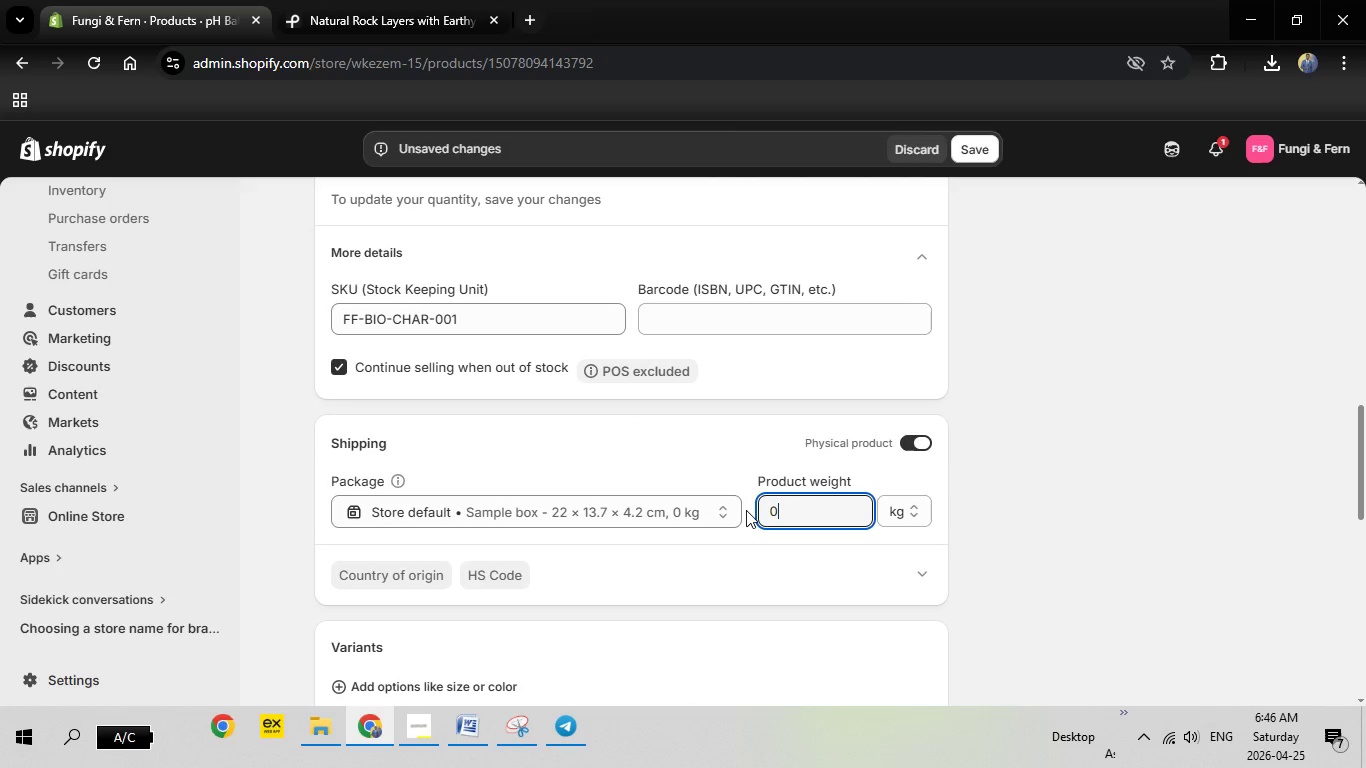 
key(0)
 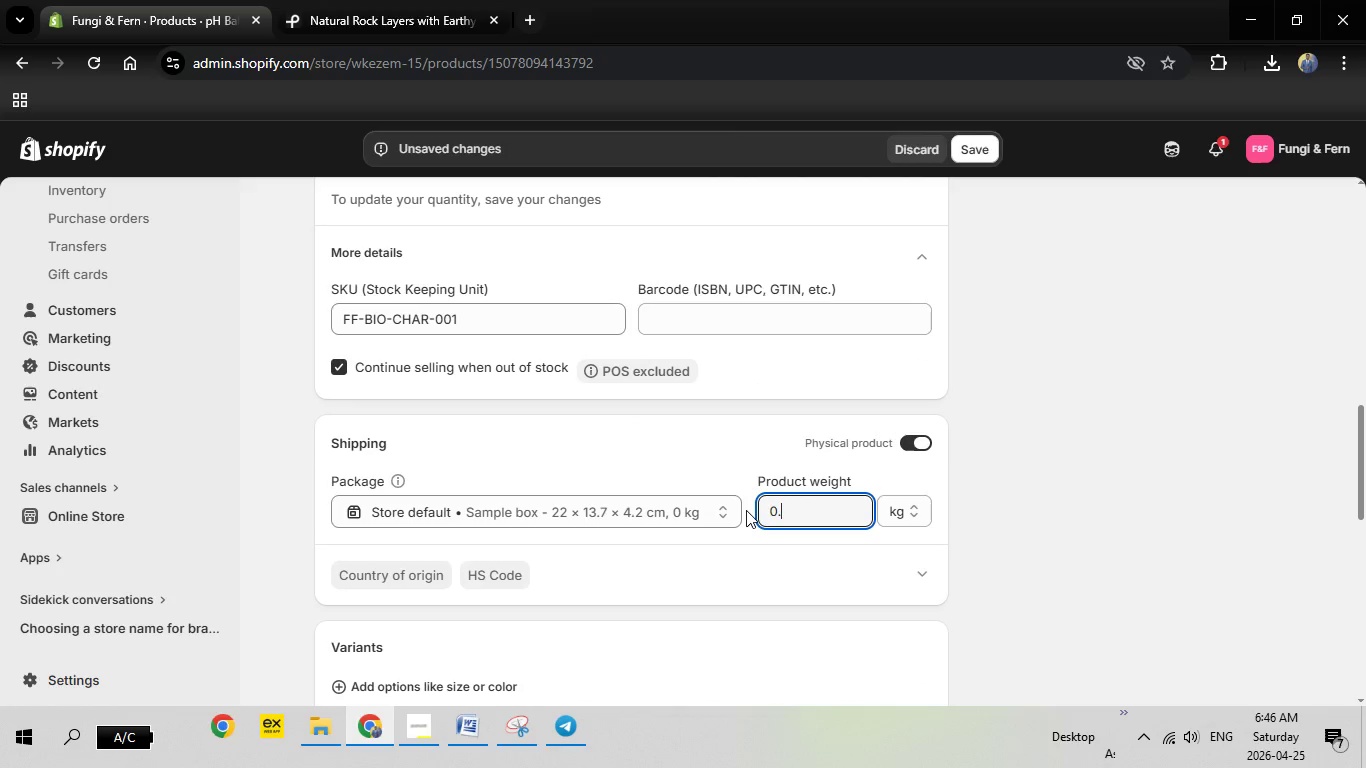 
key(Period)
 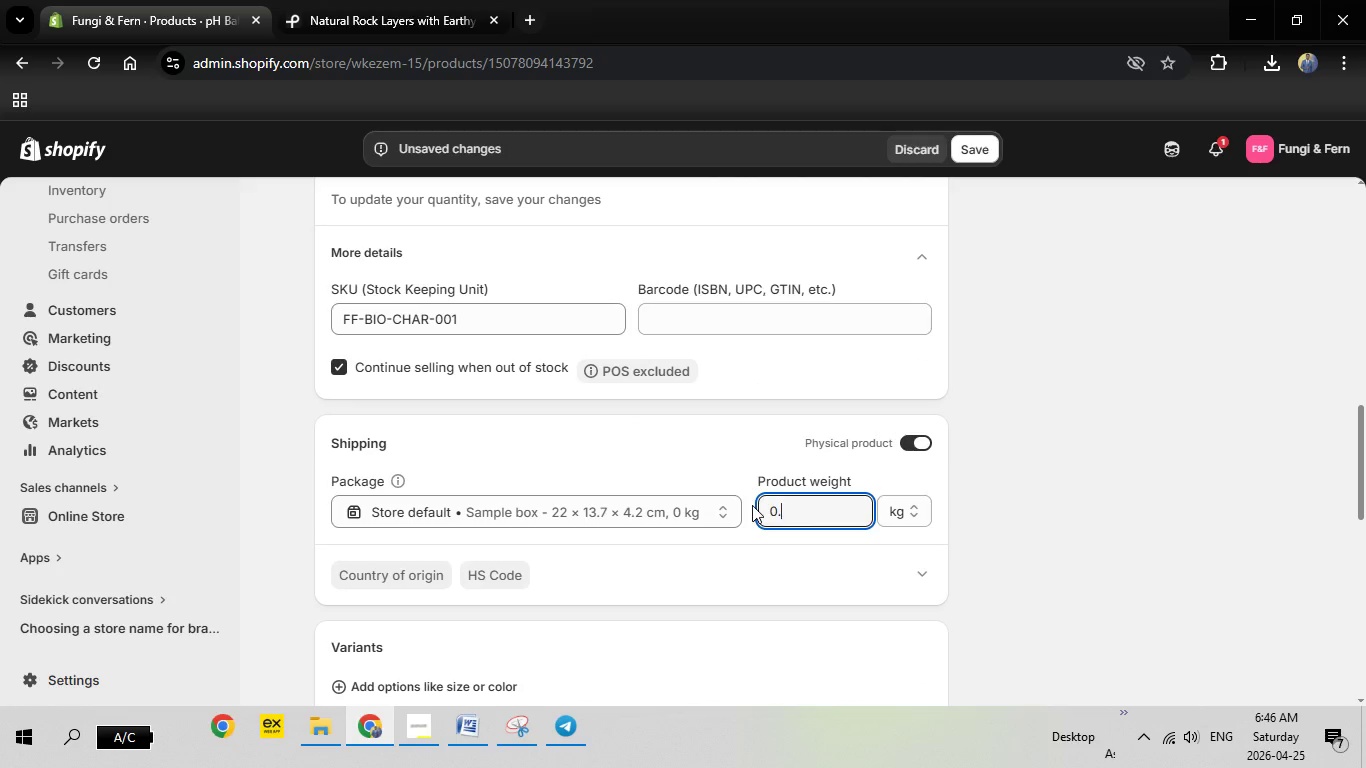 
key(9)
 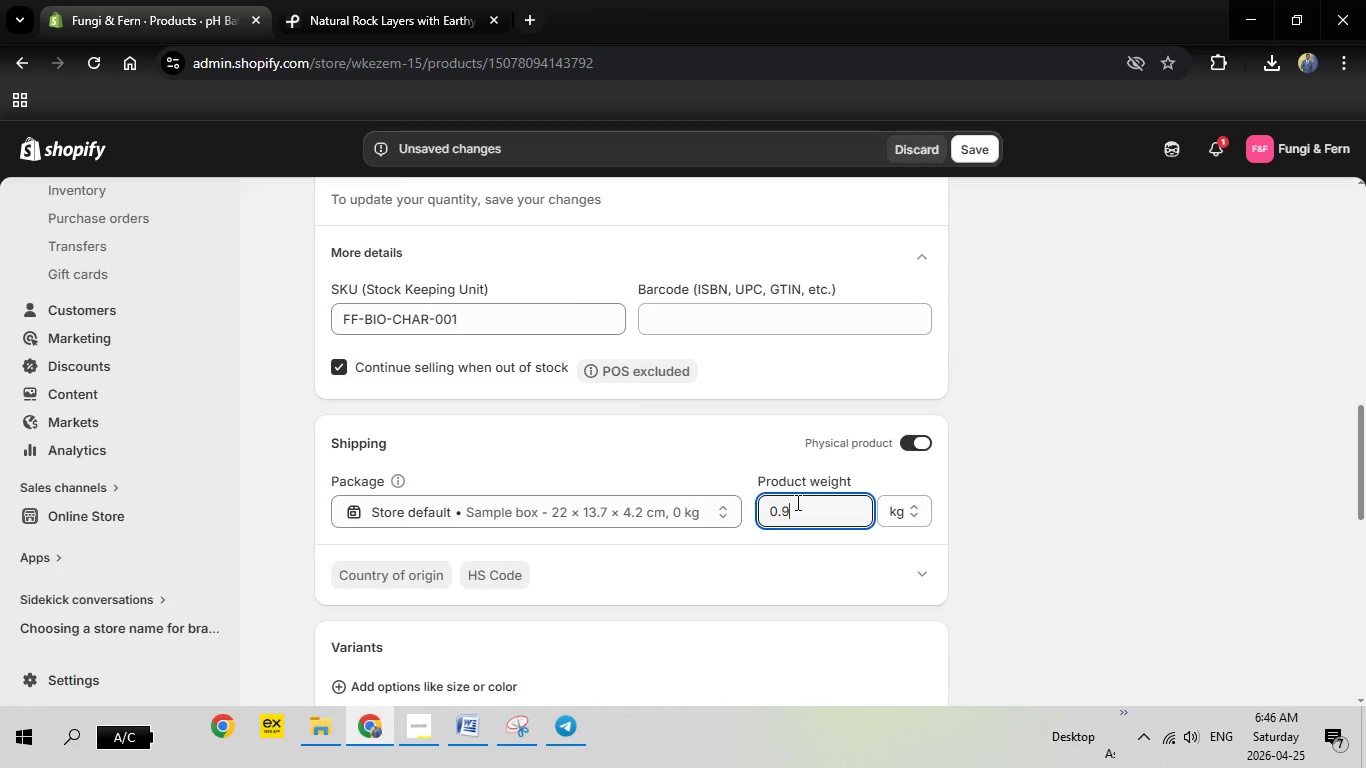 
scroll: coordinate [843, 501], scroll_direction: down, amount: 9.0
 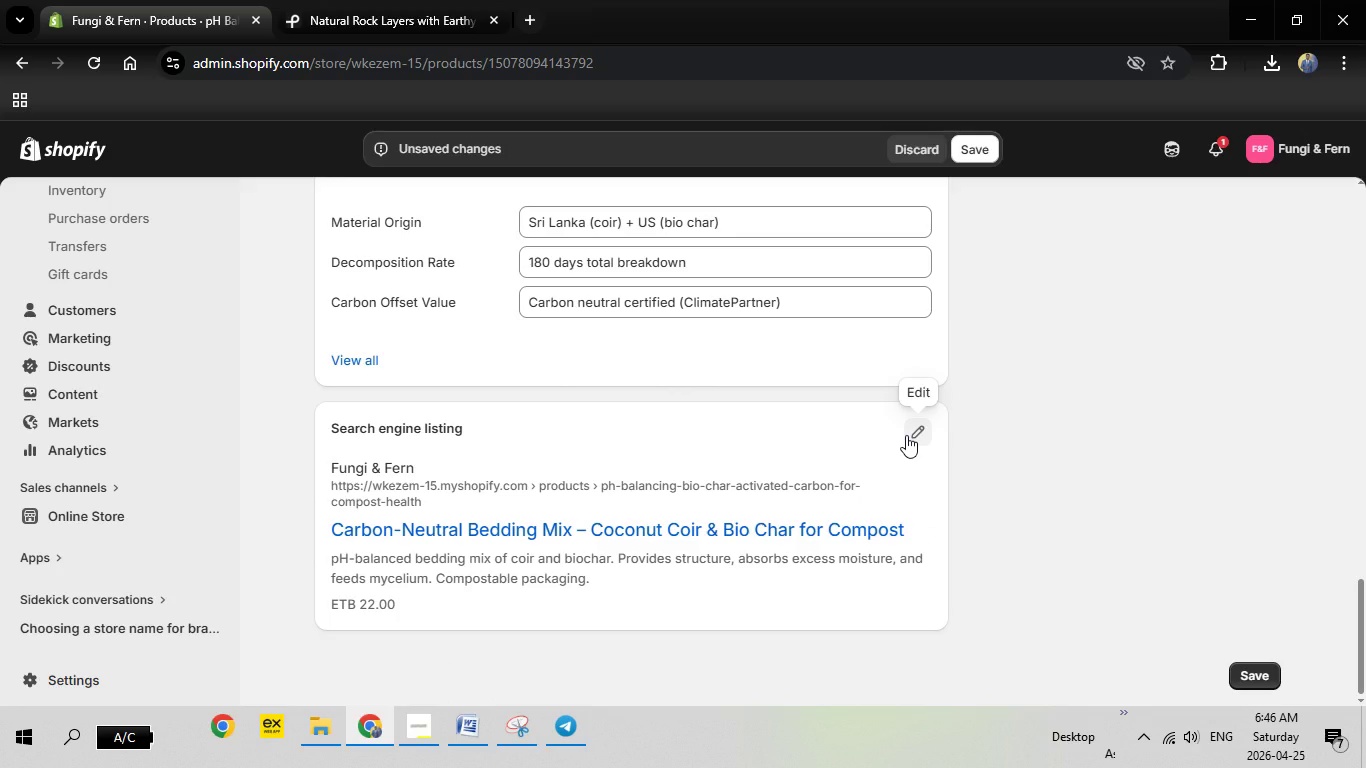 
left_click([906, 435])
 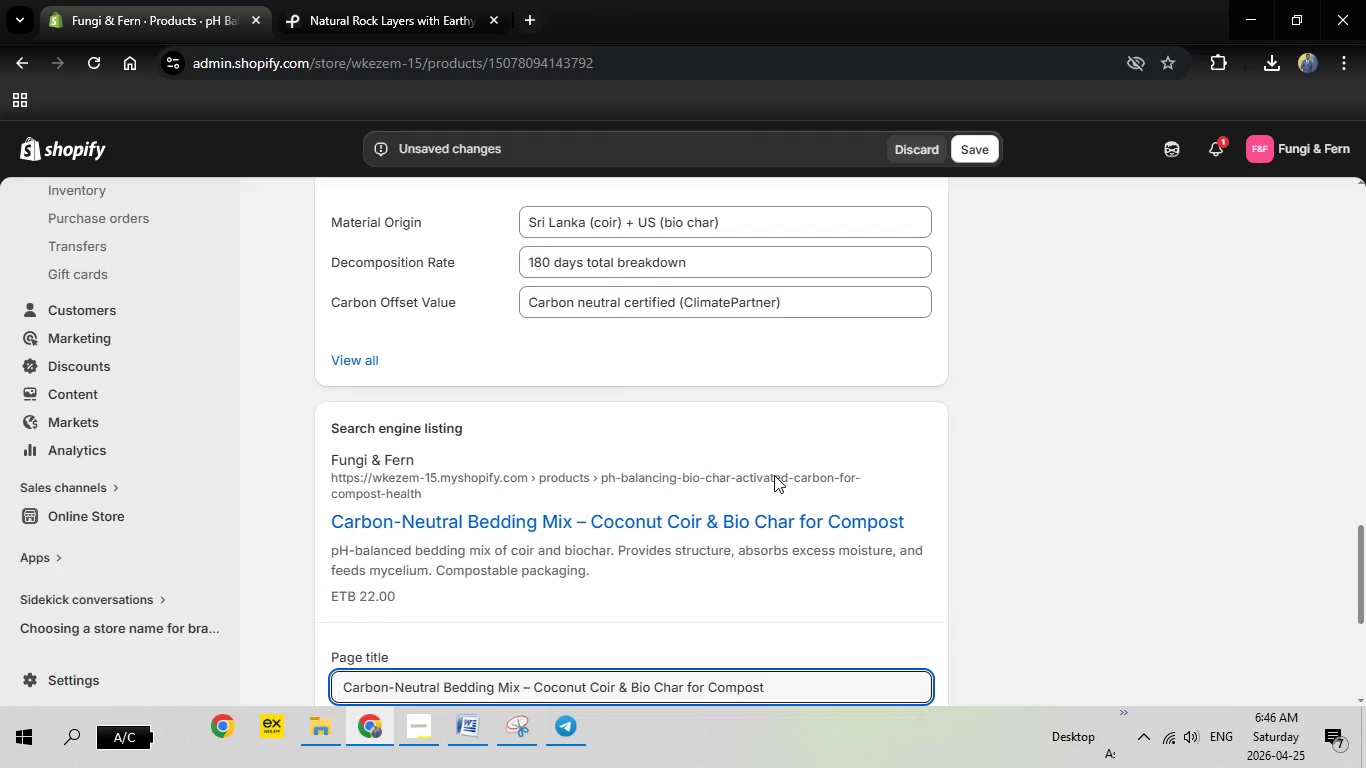 
scroll: coordinate [774, 475], scroll_direction: down, amount: 4.0
 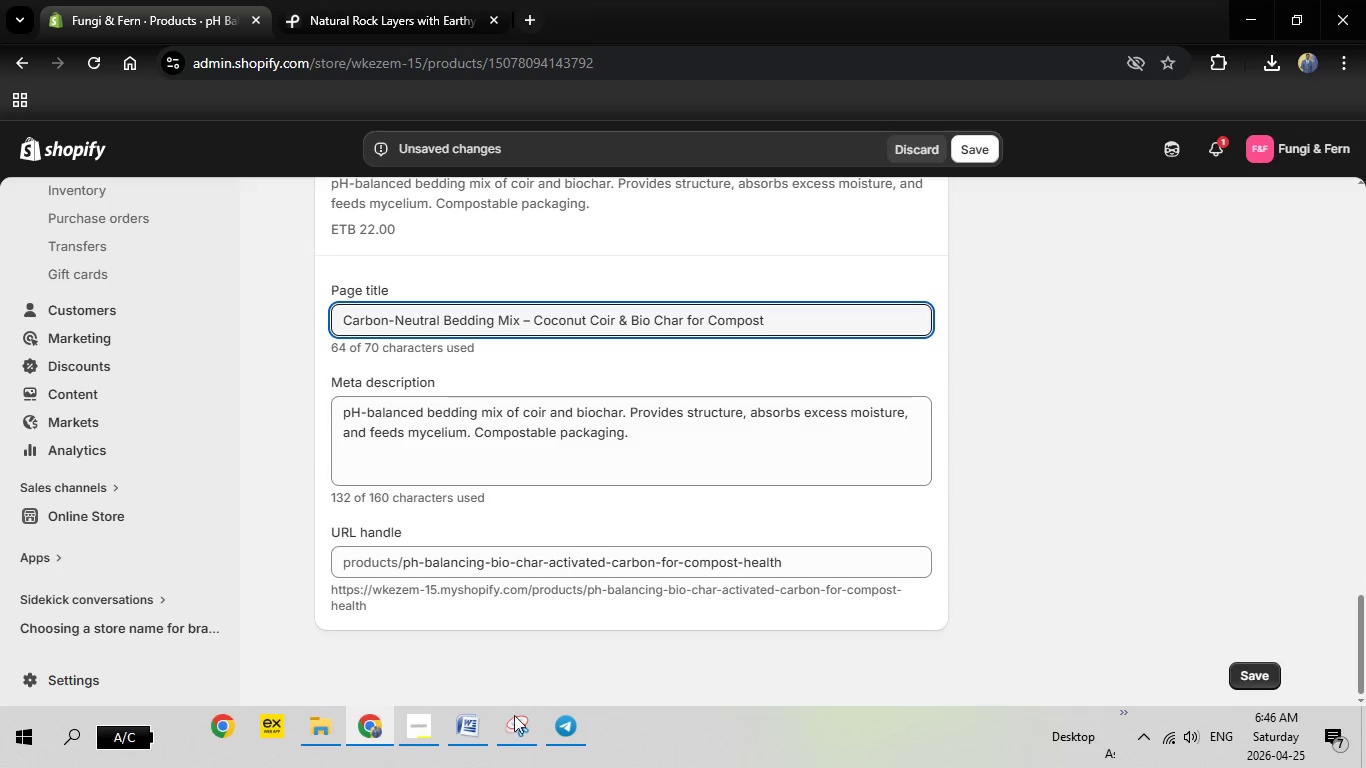 
left_click([478, 719])
 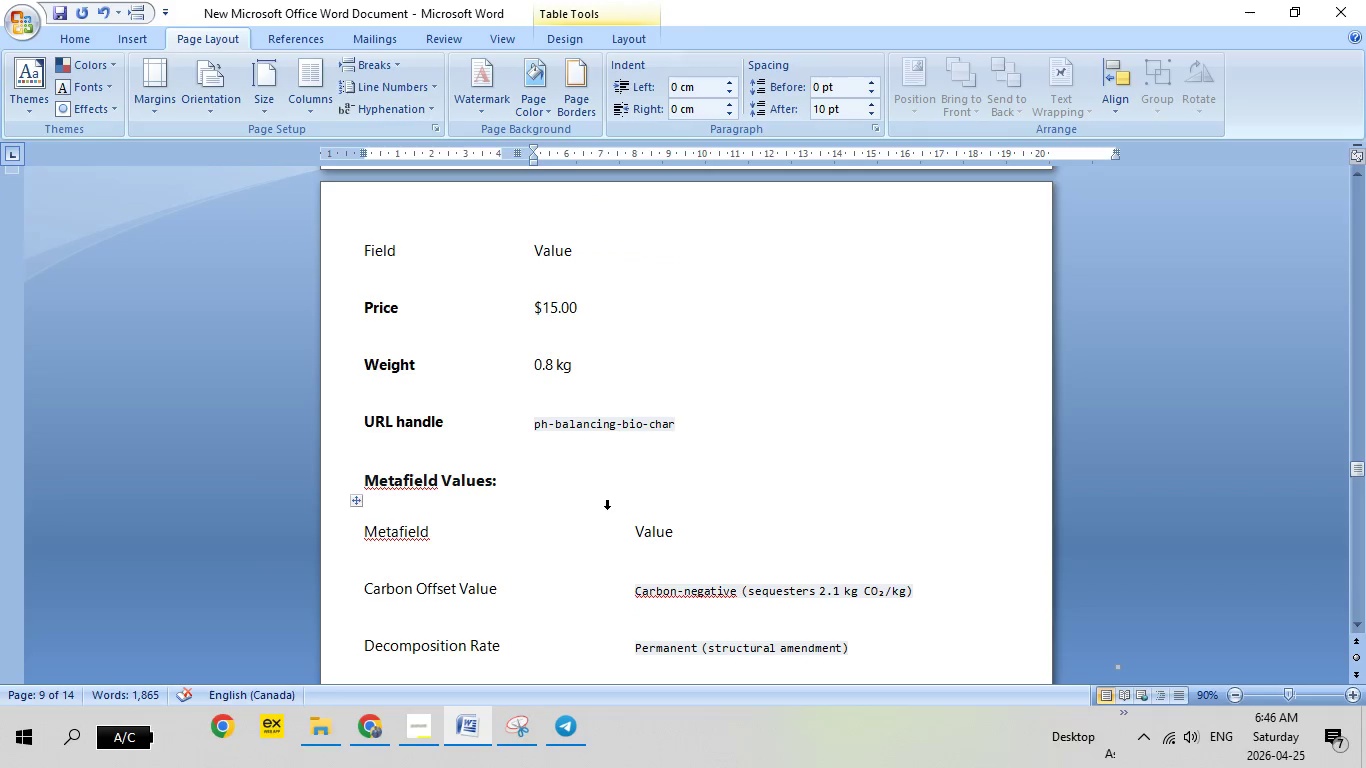 
scroll: coordinate [607, 509], scroll_direction: down, amount: 25.0
 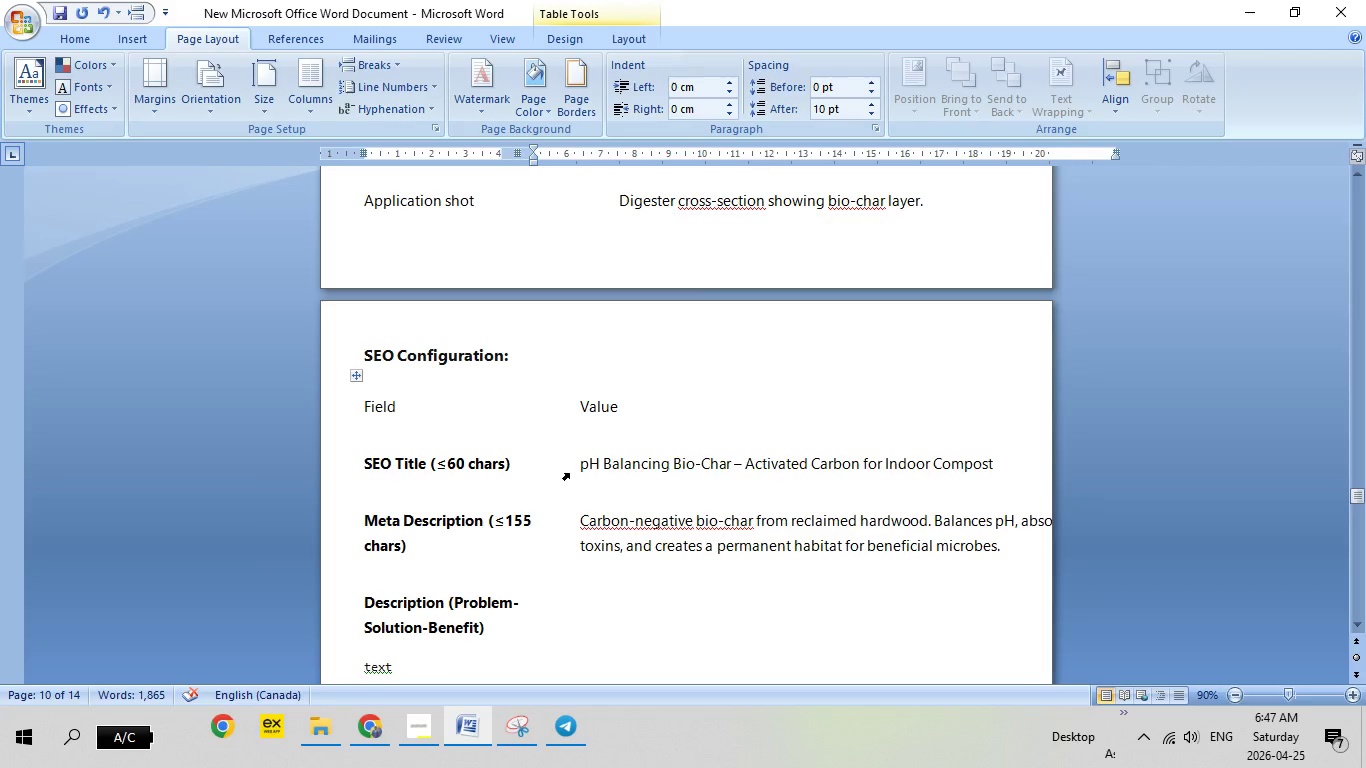 
left_click([569, 473])
 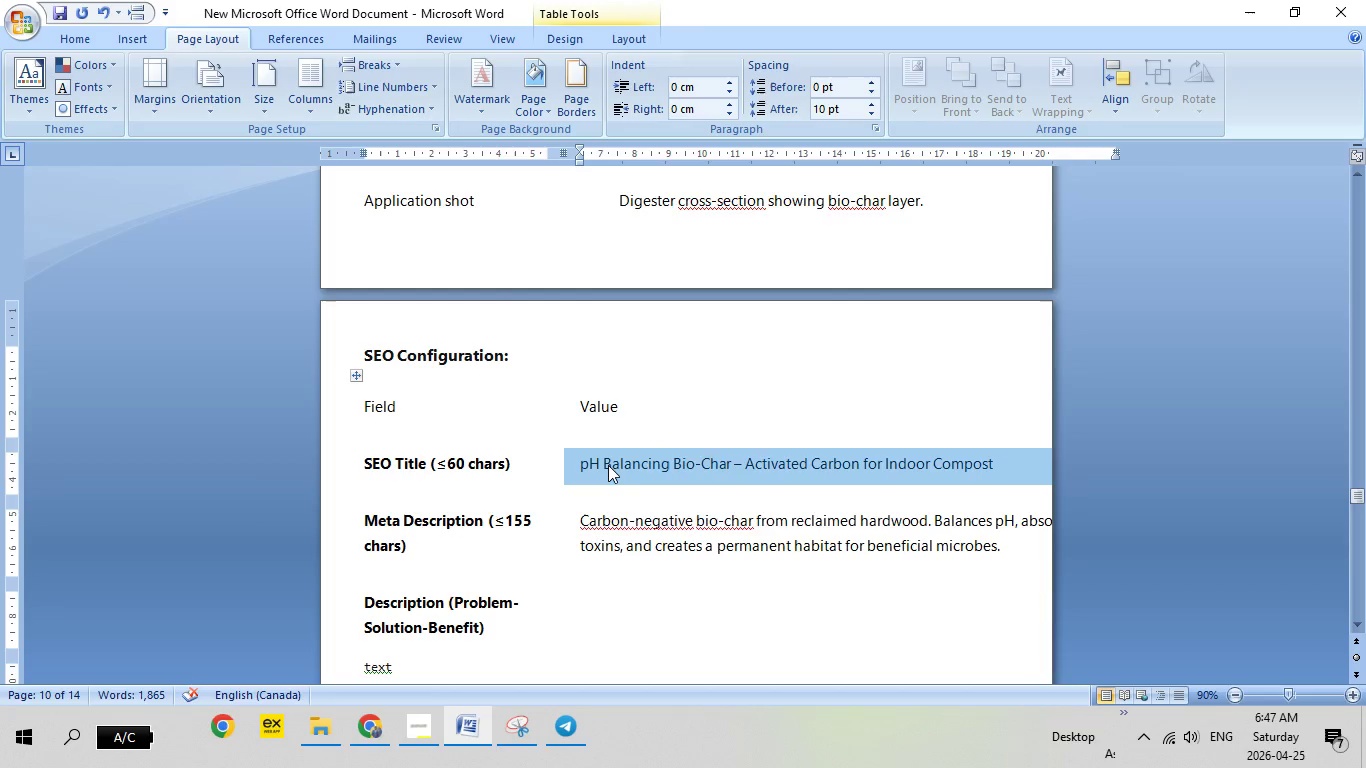 
right_click([608, 465])
 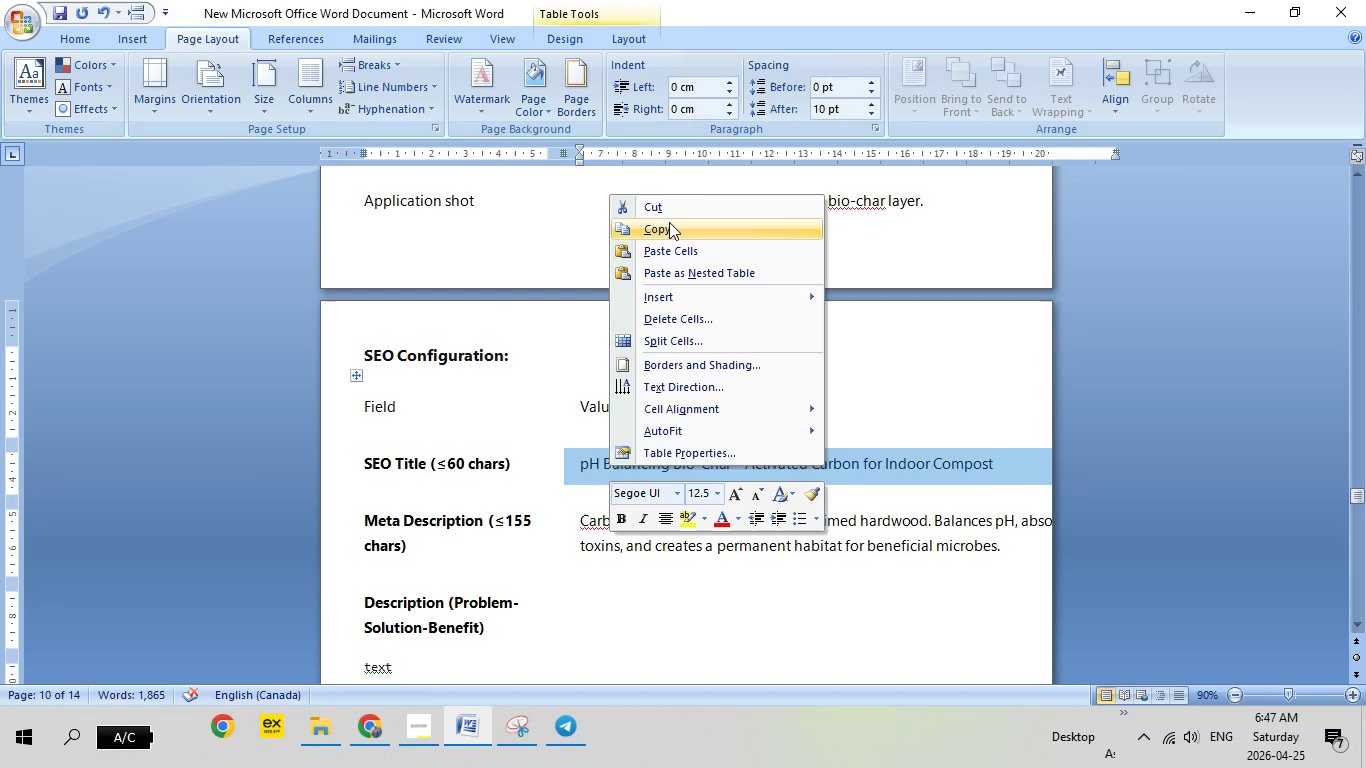 
left_click([669, 222])
 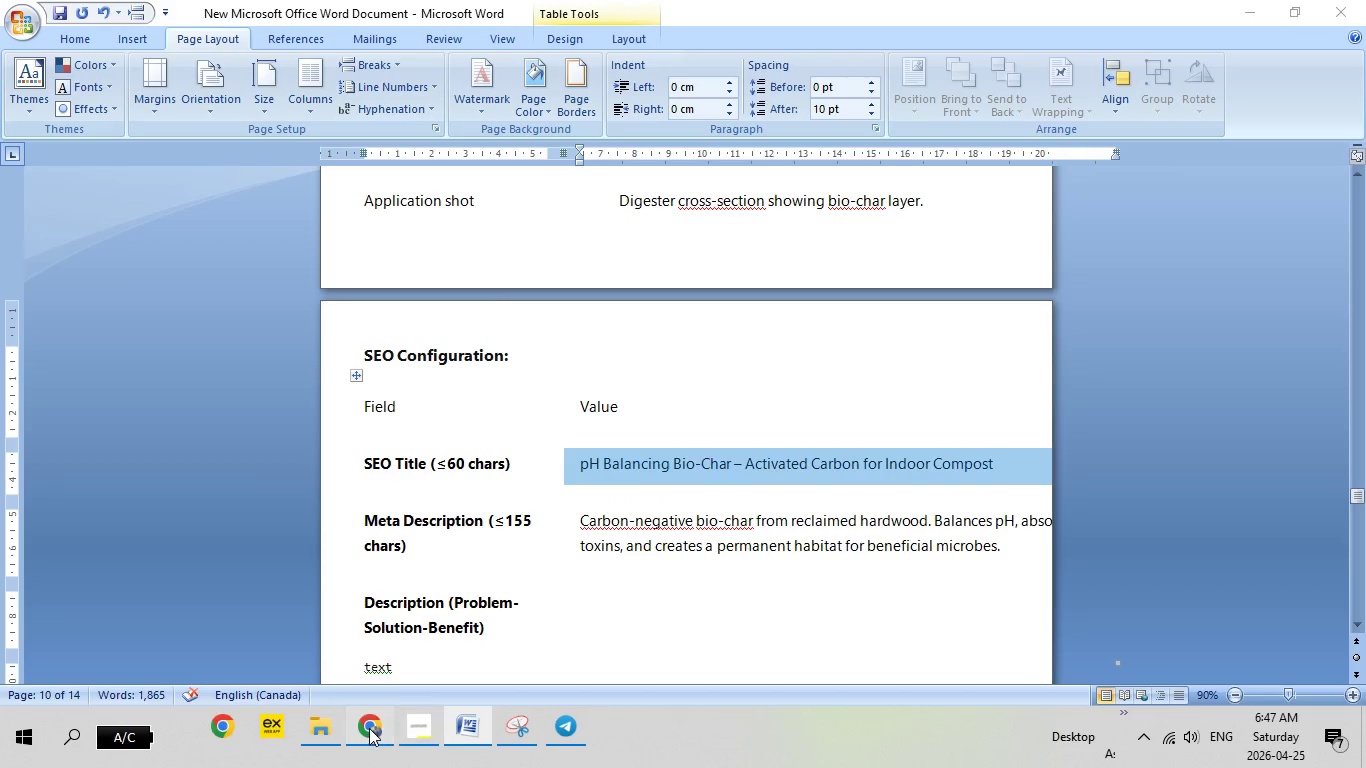 
left_click([369, 728])
 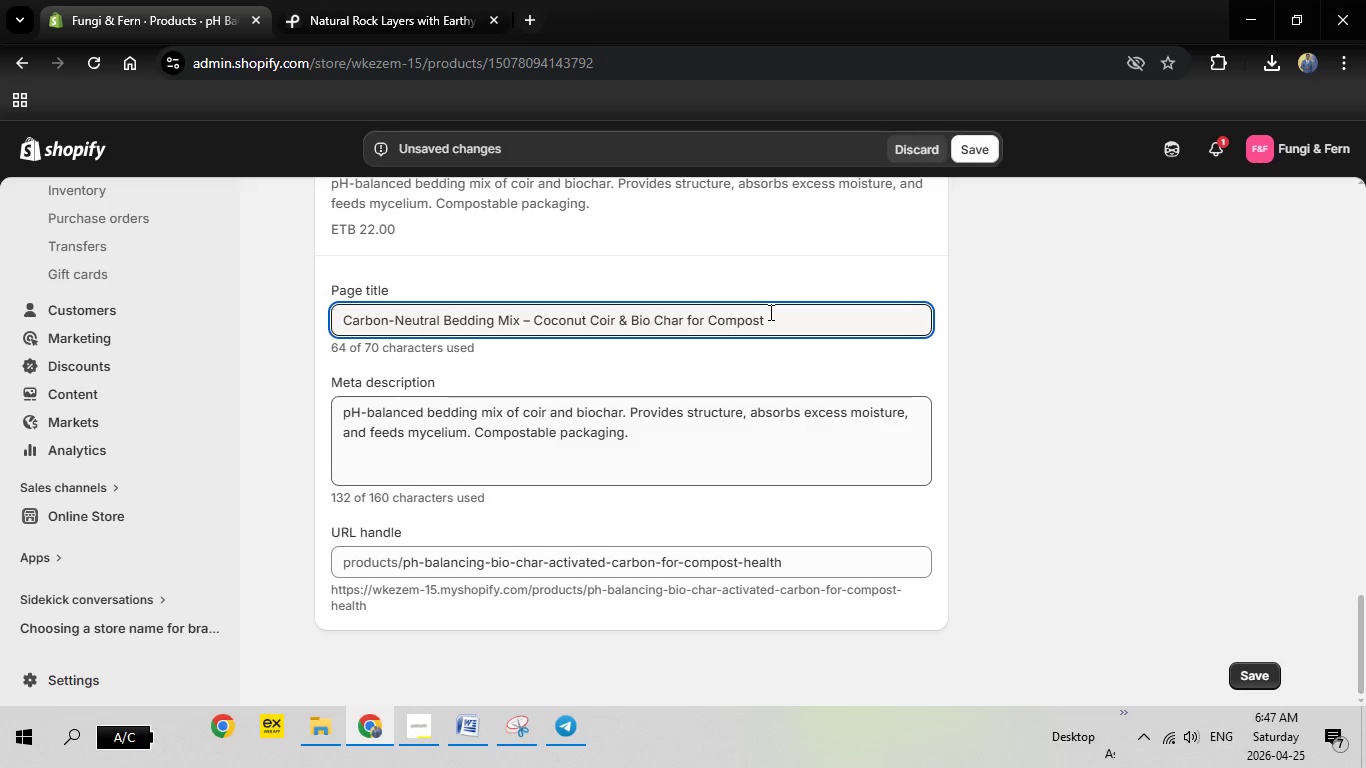 
left_click_drag(start_coordinate=[770, 313], to_coordinate=[307, 309])
 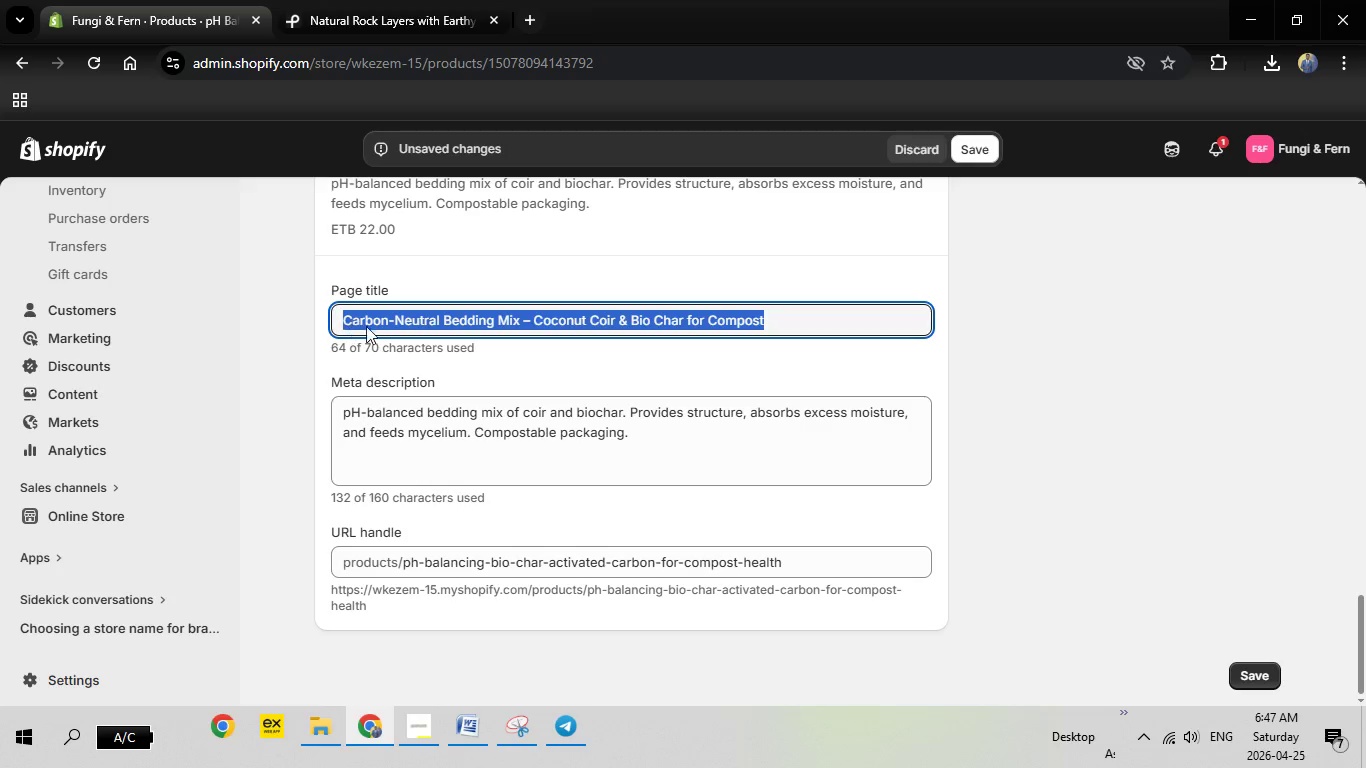 
key(Backspace)
 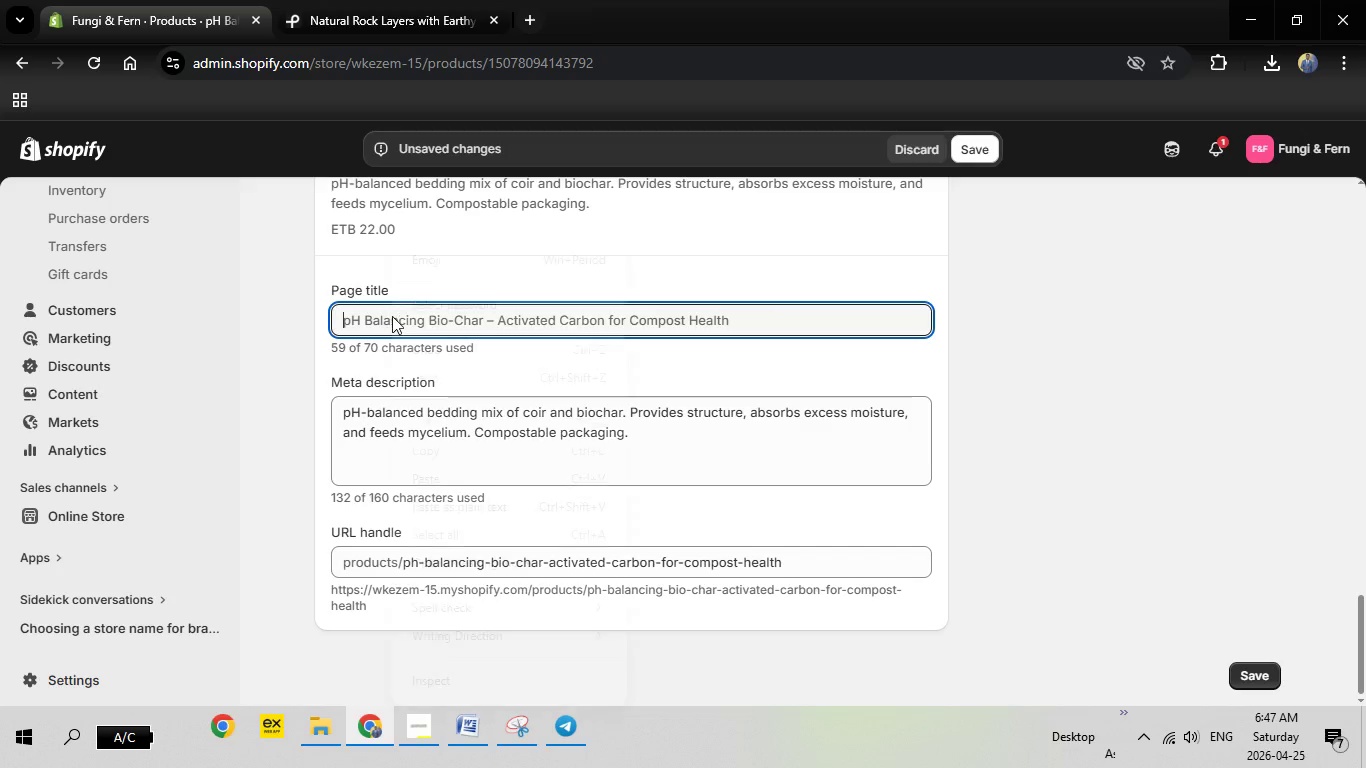 
right_click([392, 316])
 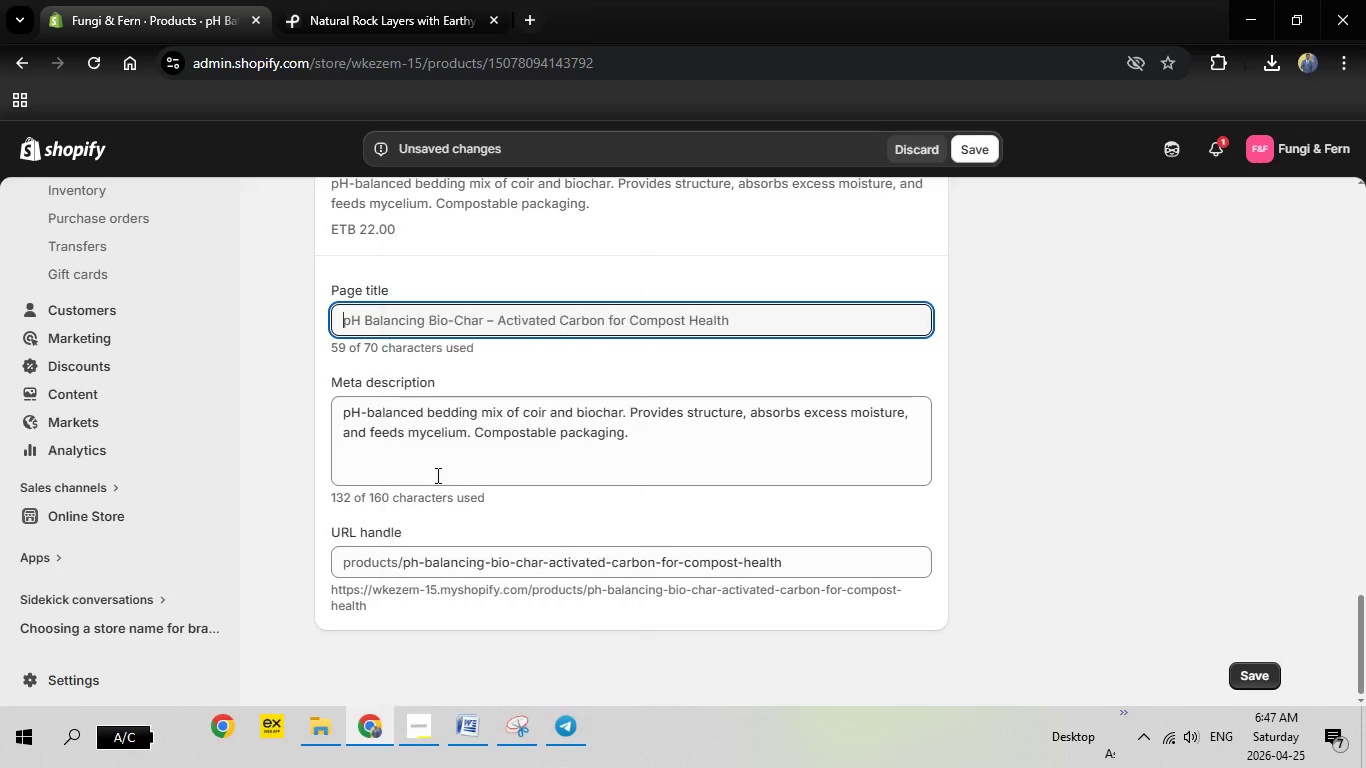 
left_click([436, 475])
 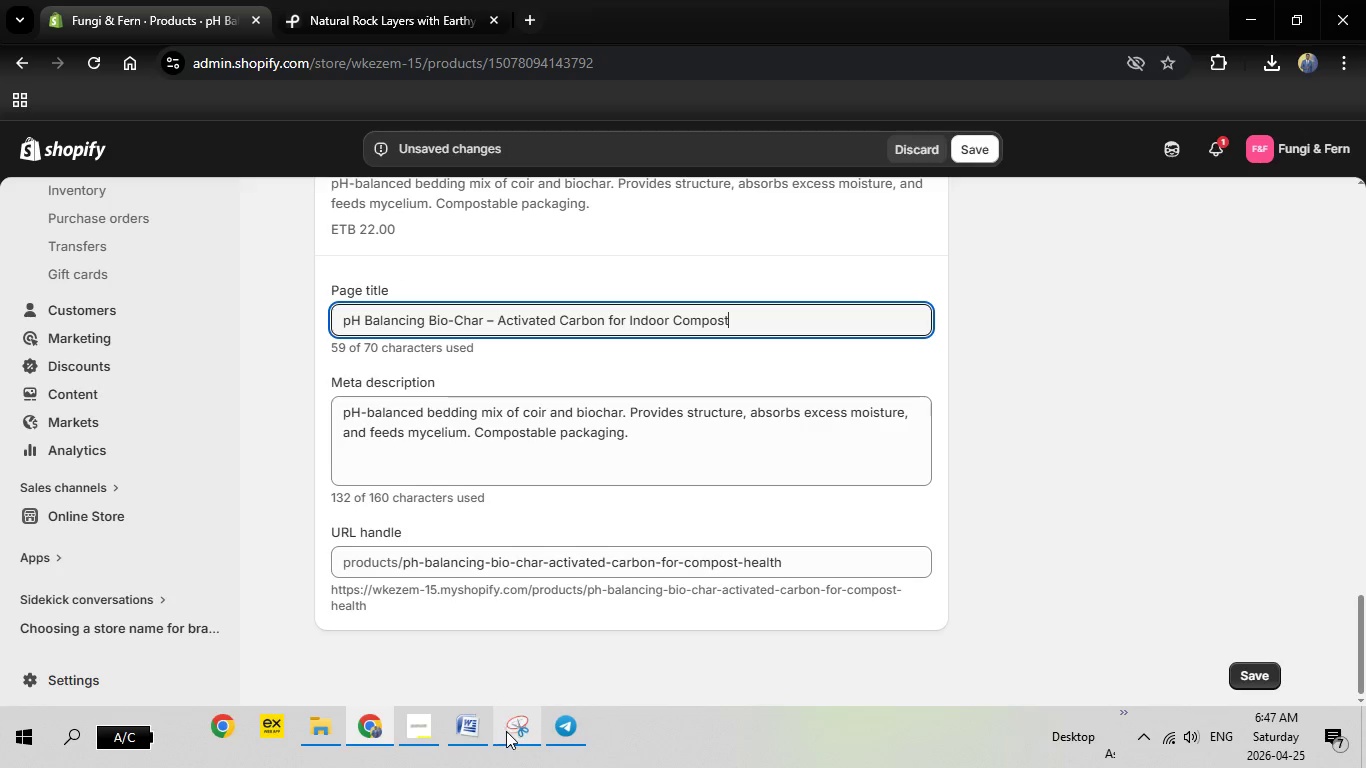 
left_click([438, 715])
 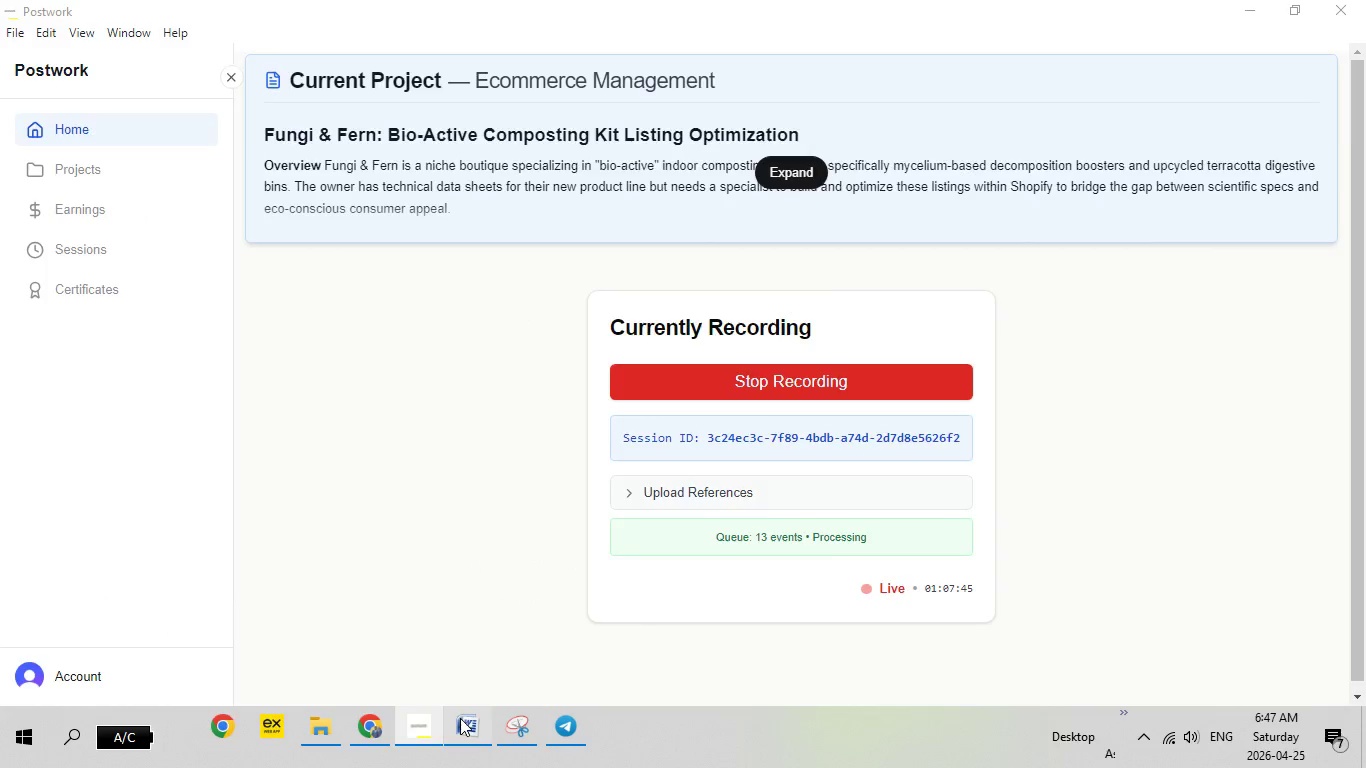 
left_click([460, 718])
 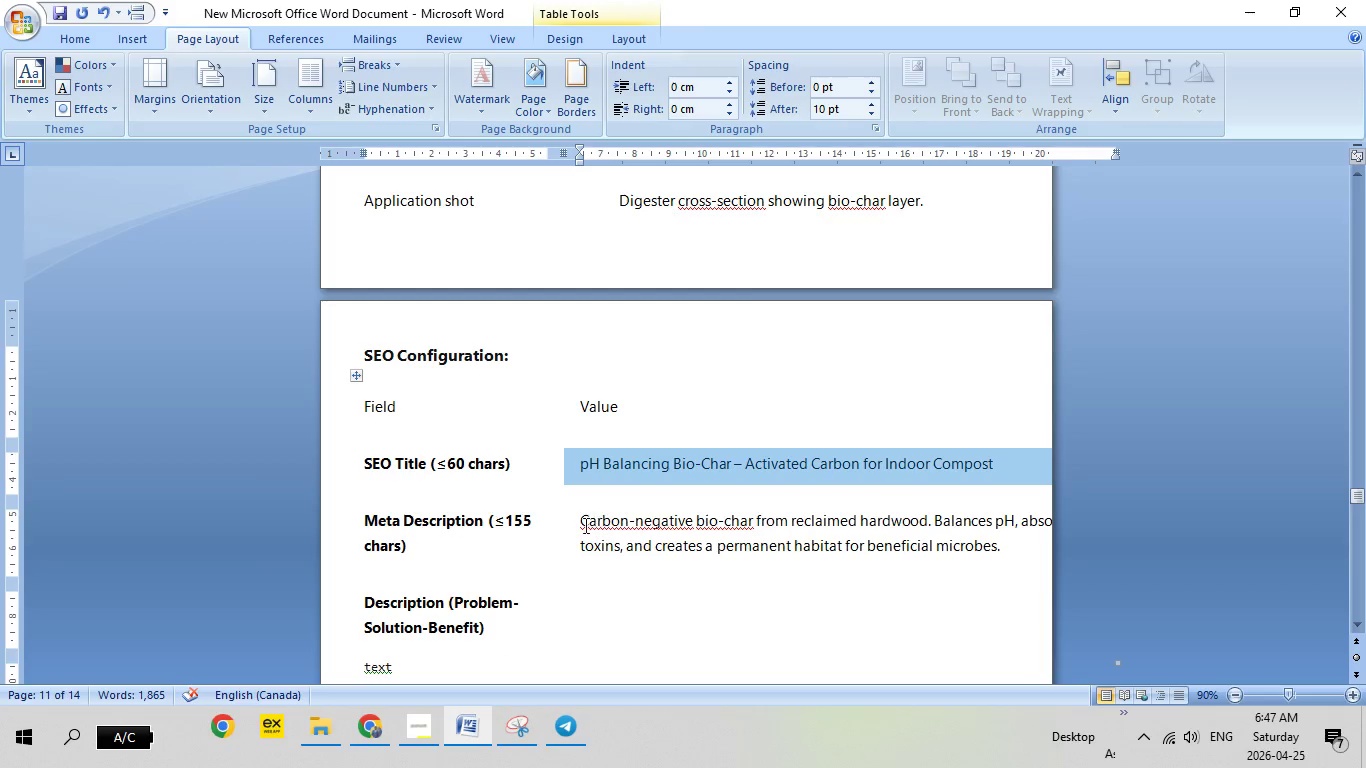 
left_click([575, 527])
 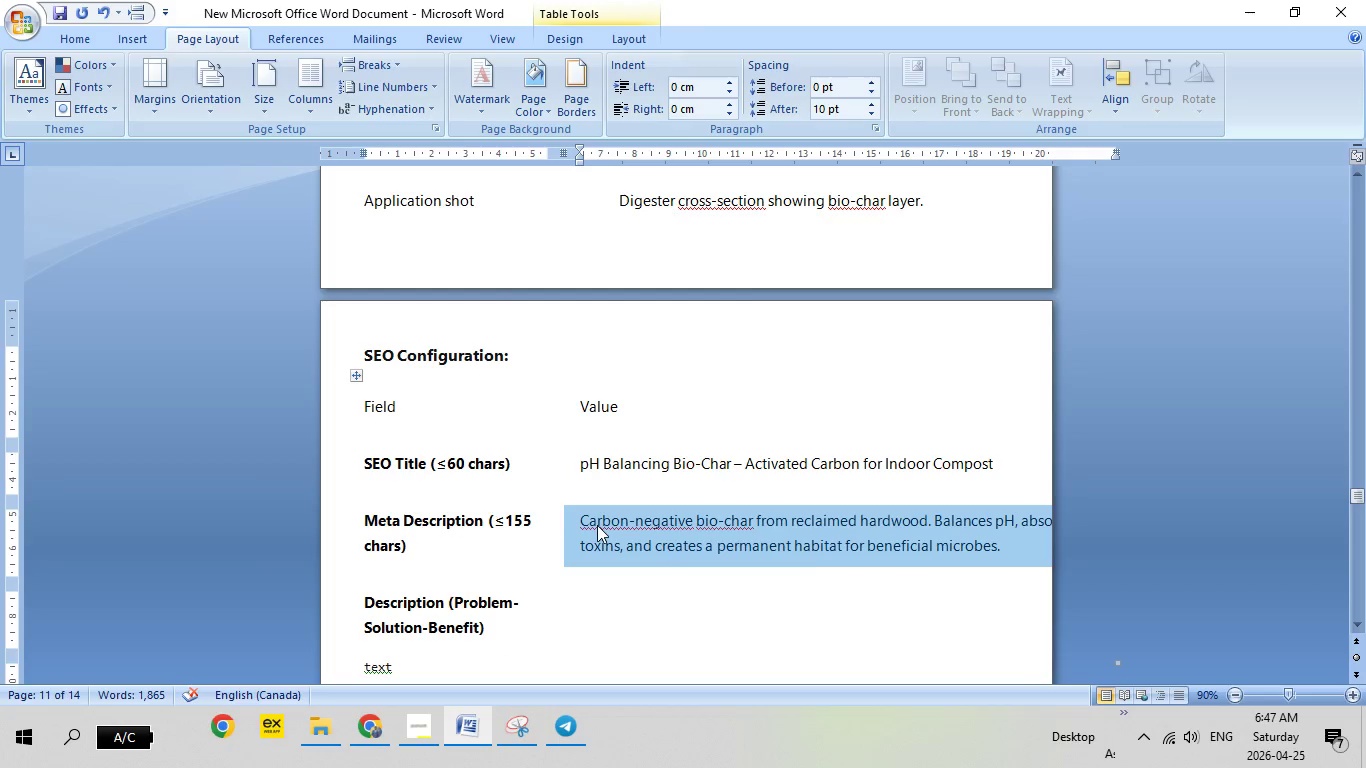 
right_click([597, 525])
 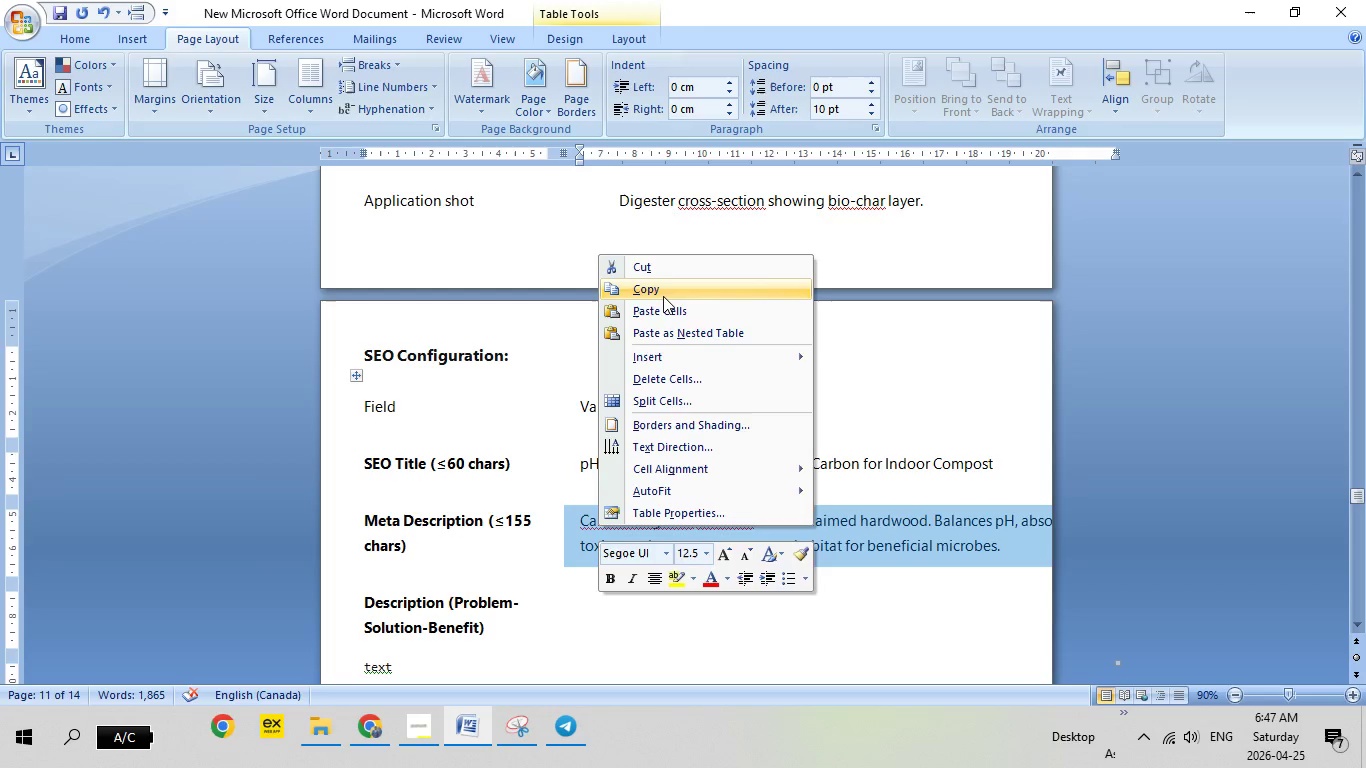 
left_click([663, 296])
 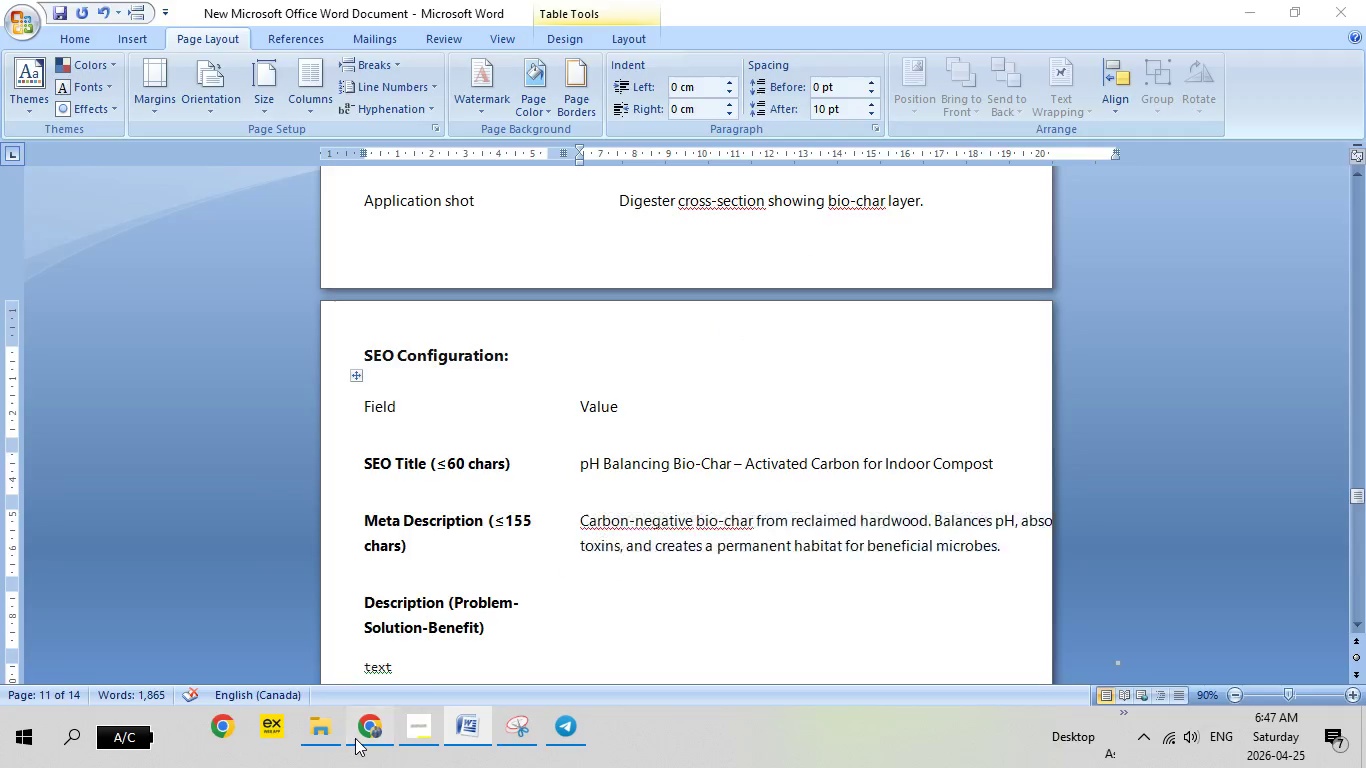 
left_click([355, 738])
 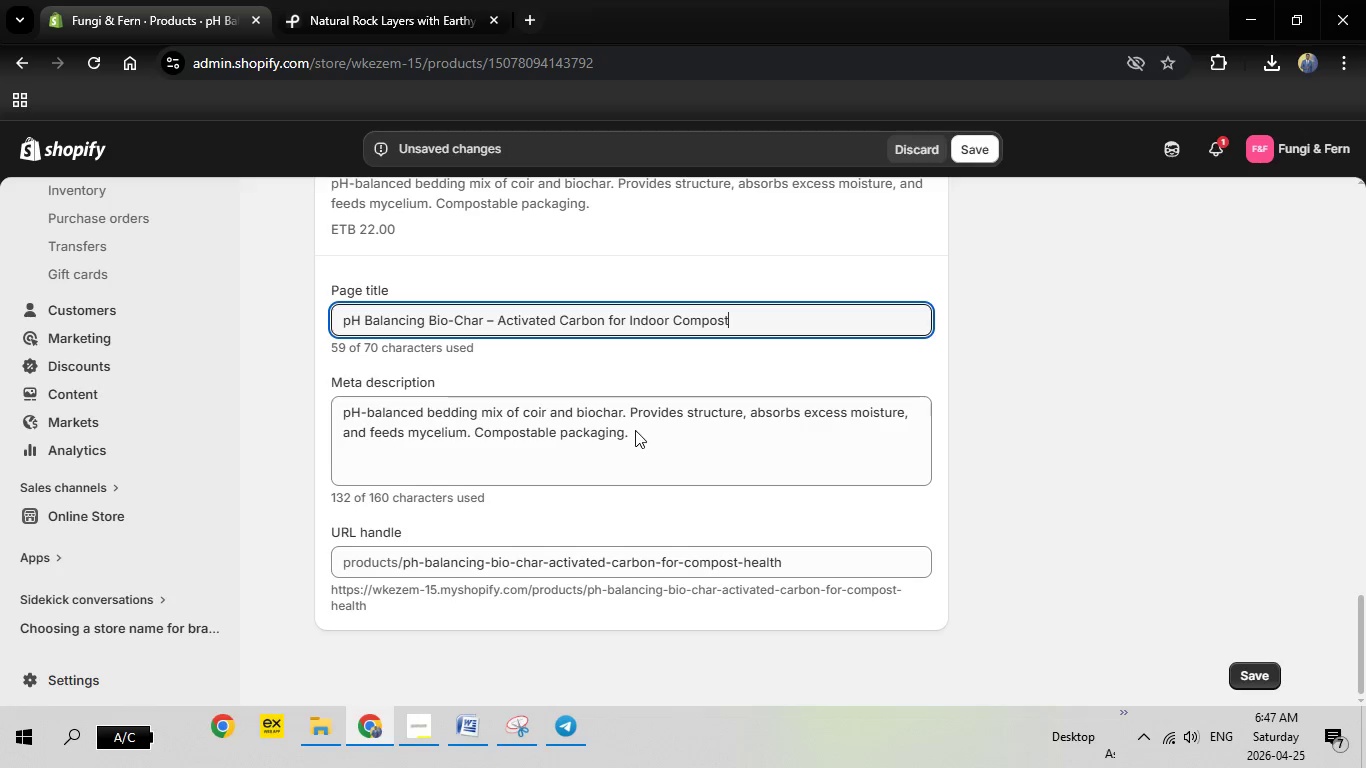 
left_click([637, 430])
 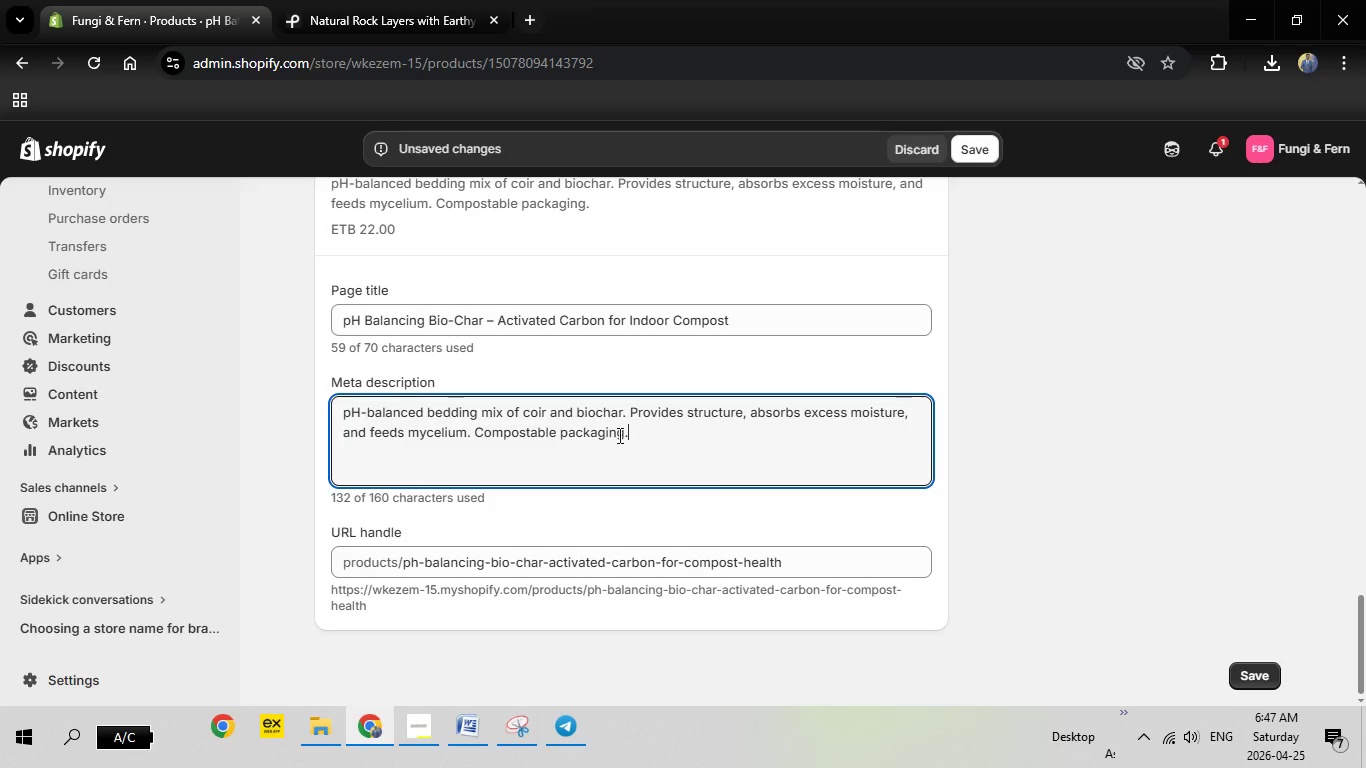 
left_click_drag(start_coordinate=[653, 435], to_coordinate=[278, 399])
 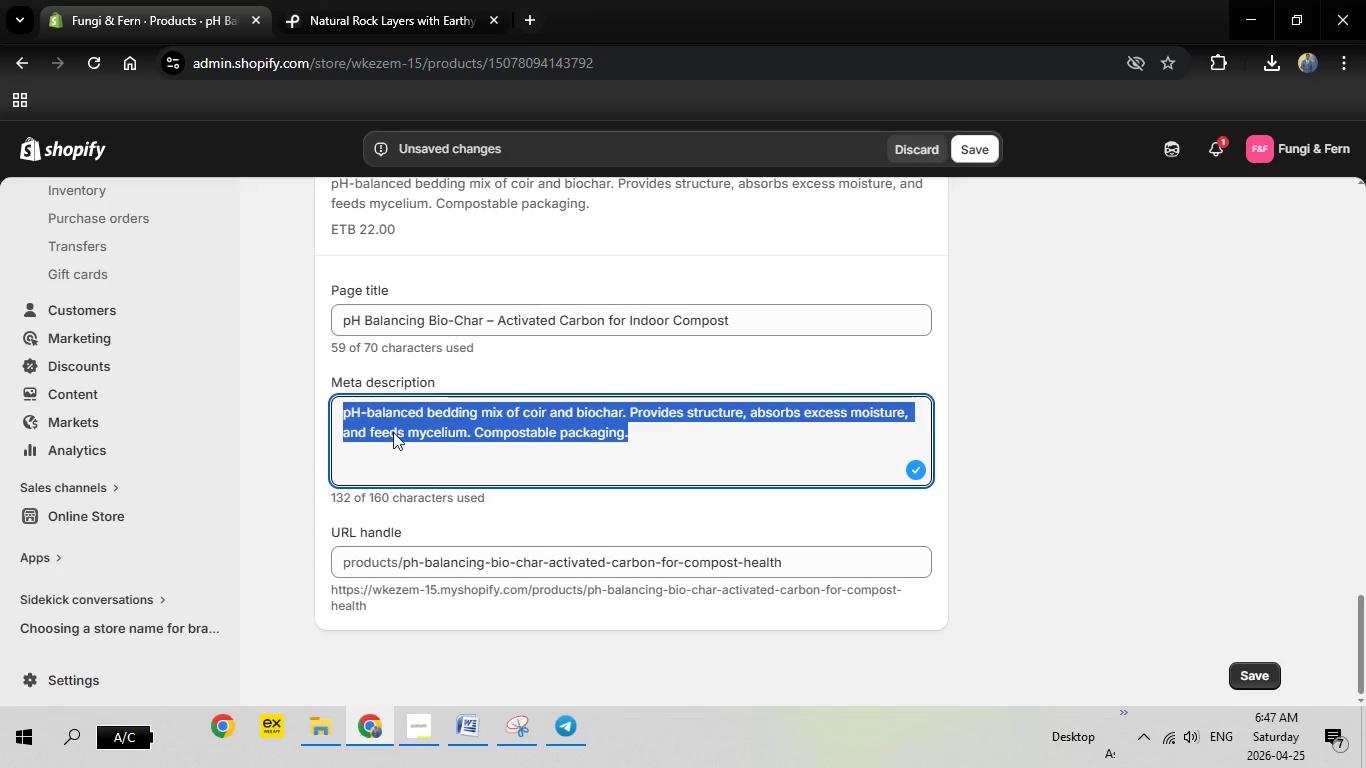 
key(Backspace)
 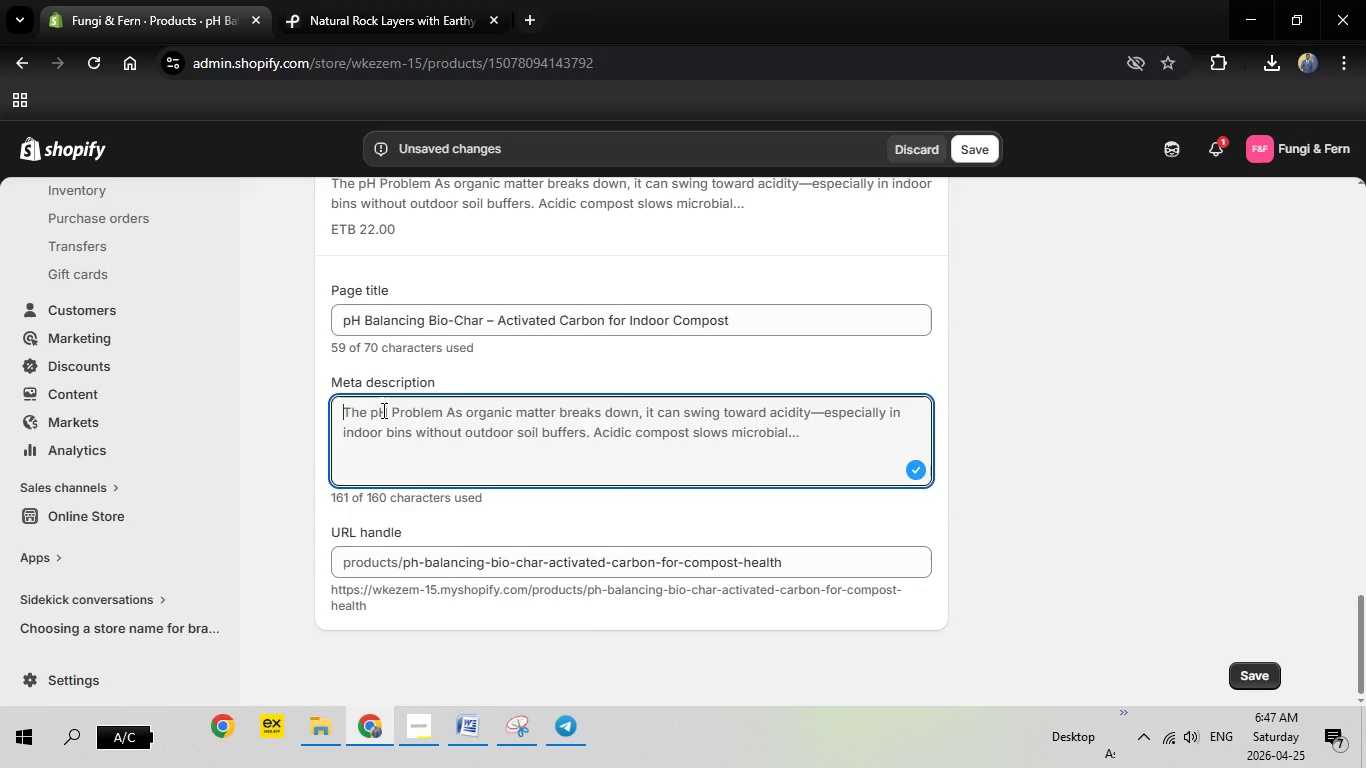 
right_click([382, 410])
 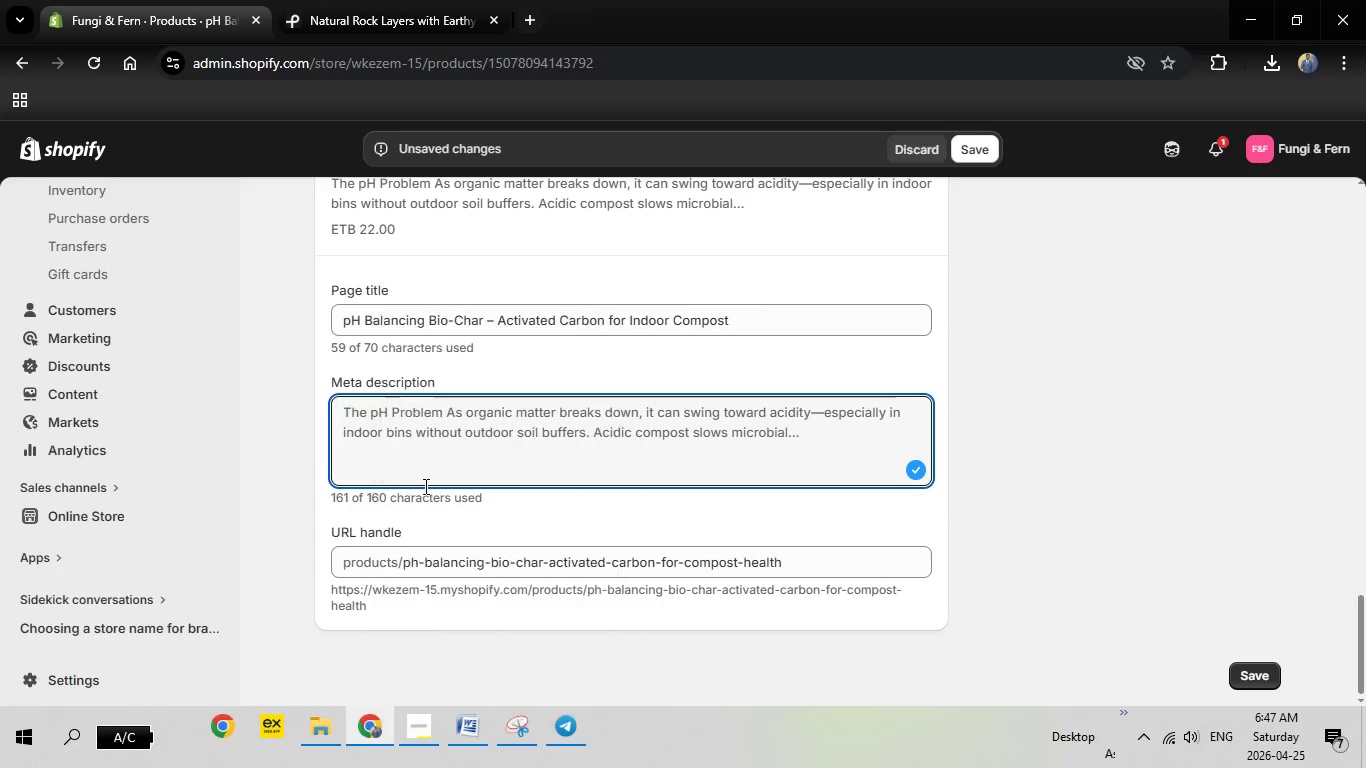 
left_click([424, 486])
 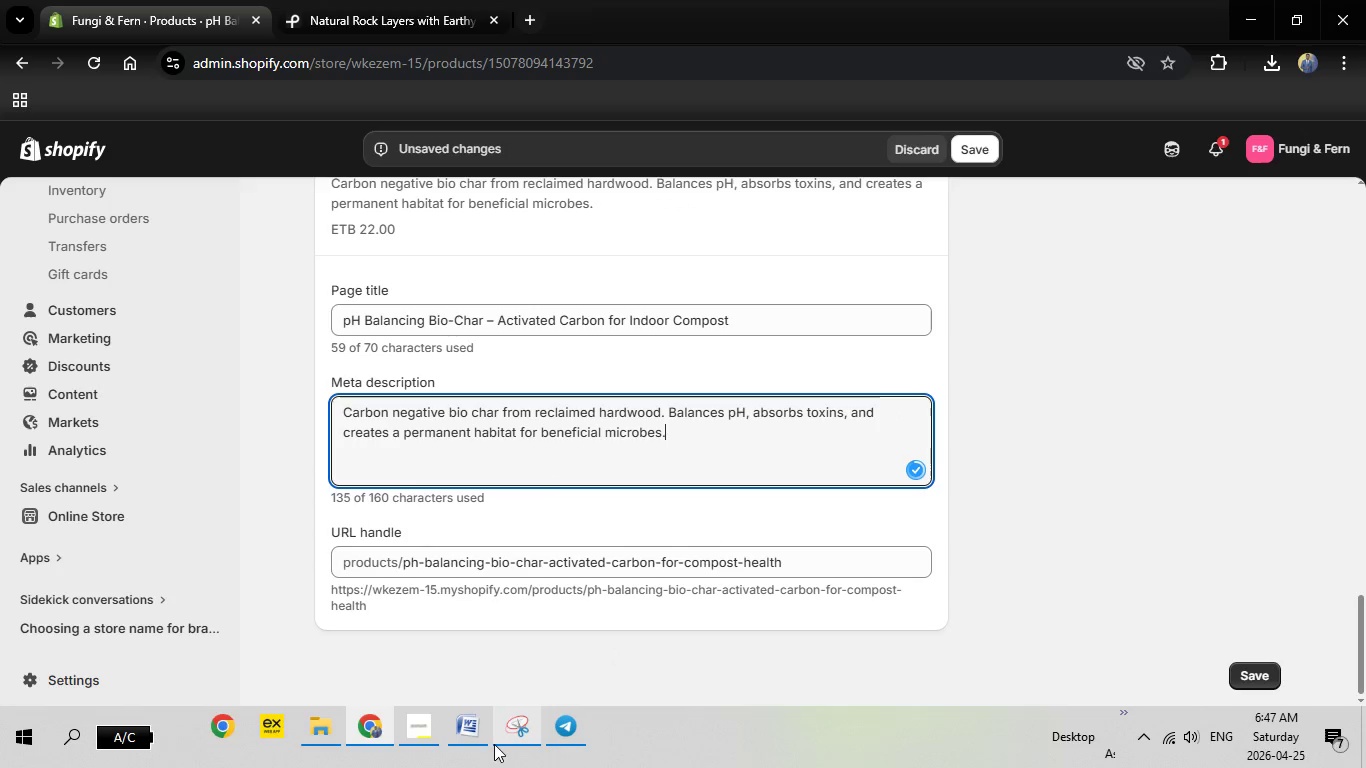 
left_click([476, 731])
 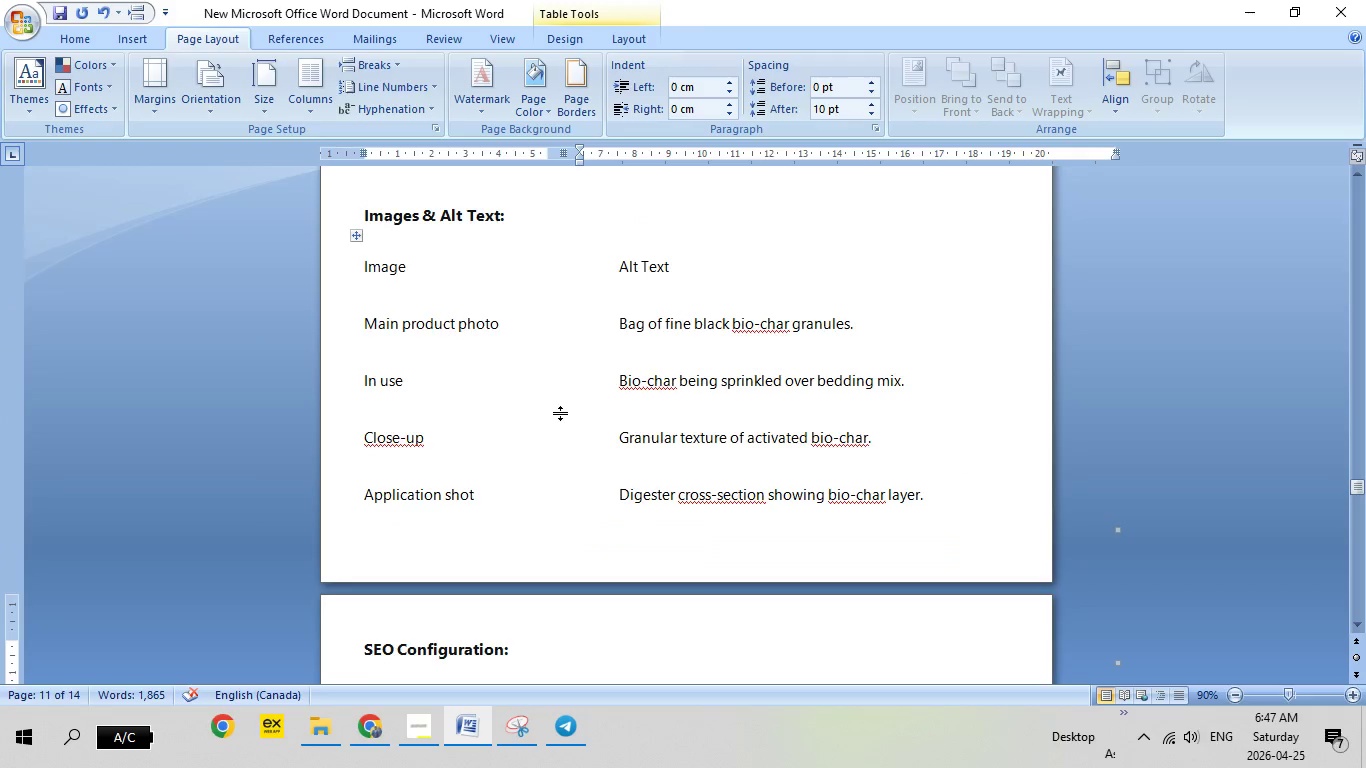 
scroll: coordinate [560, 413], scroll_direction: up, amount: 22.0
 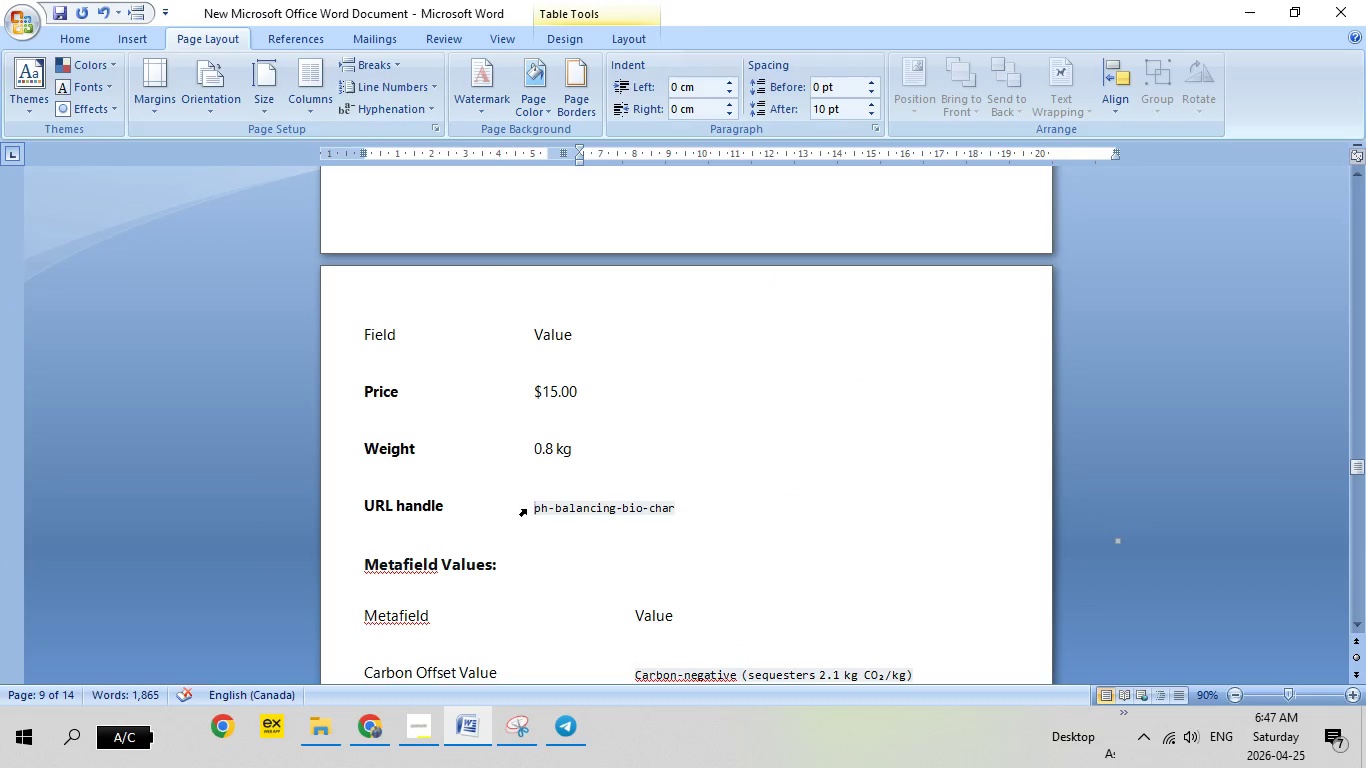 
left_click([526, 509])
 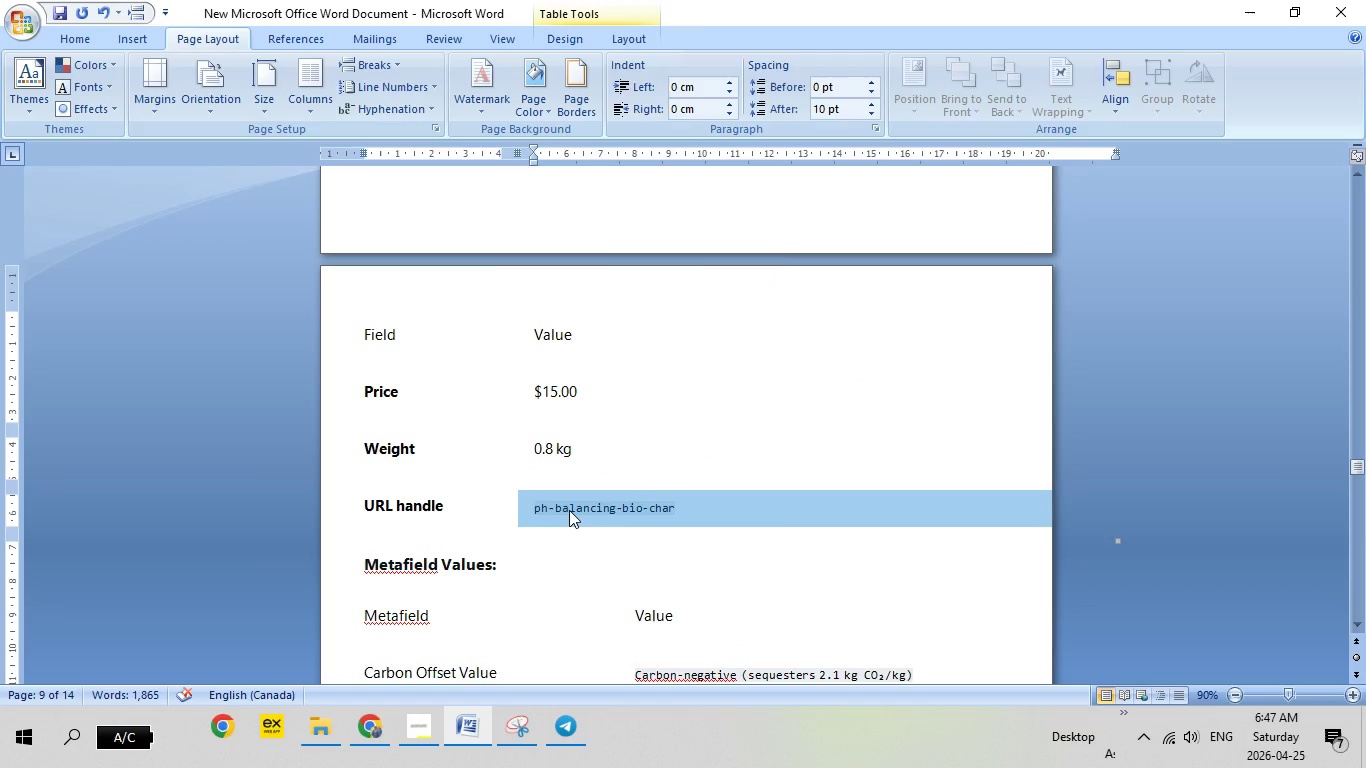 
right_click([568, 510])
 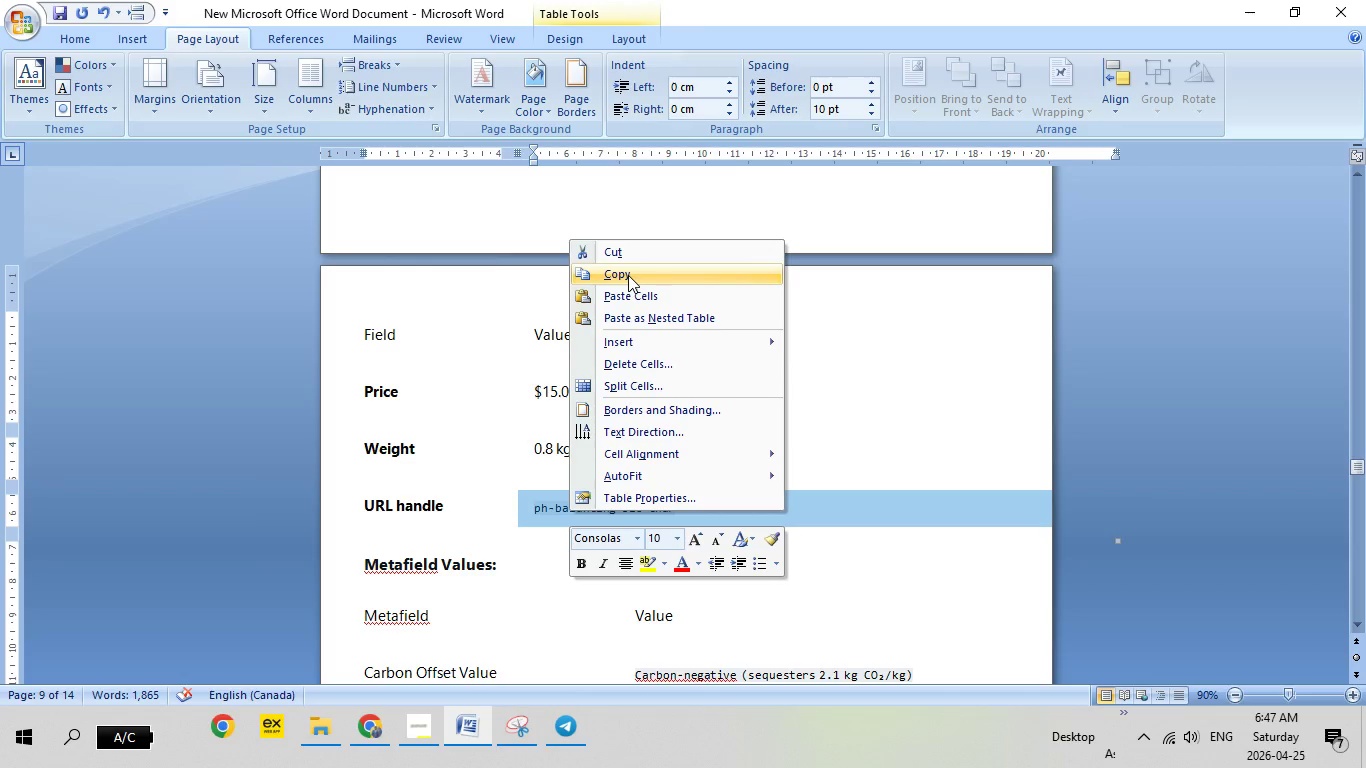 
left_click([628, 275])
 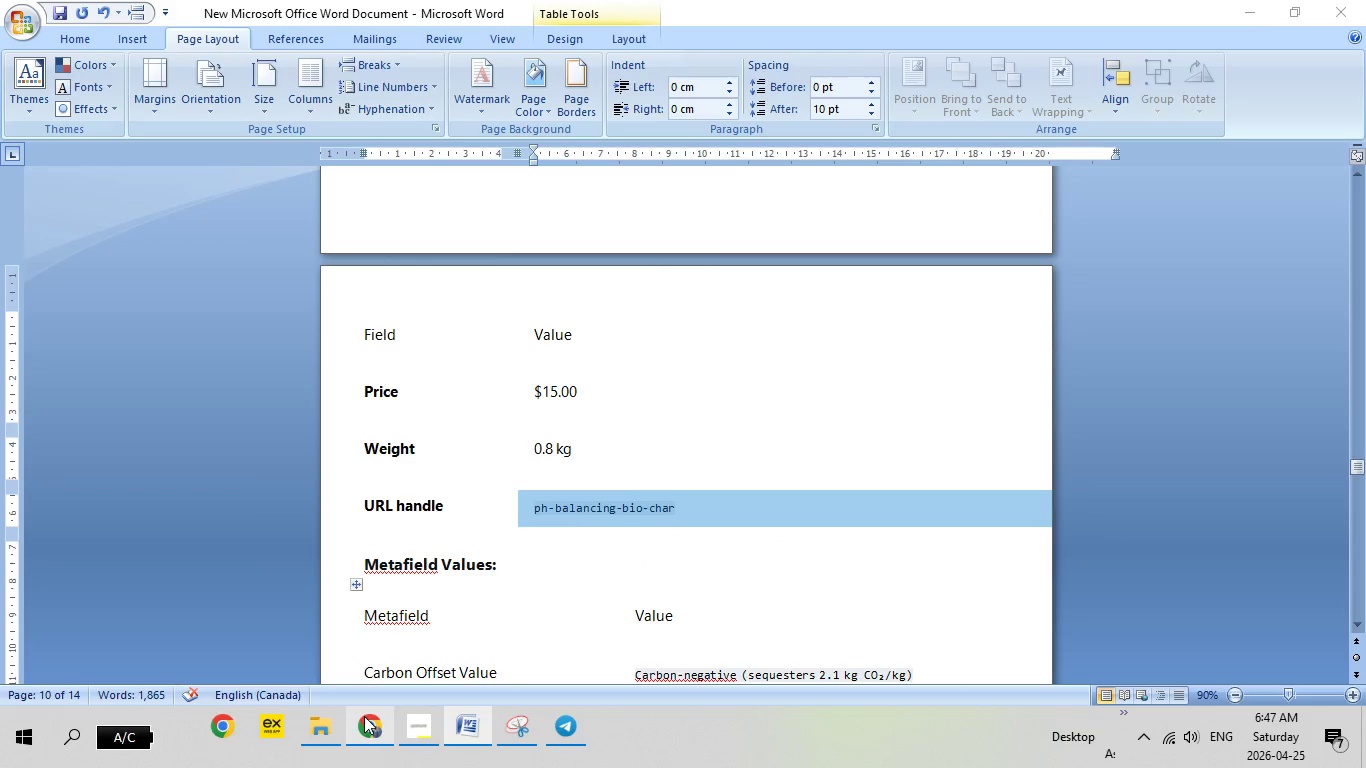 
left_click([364, 716])
 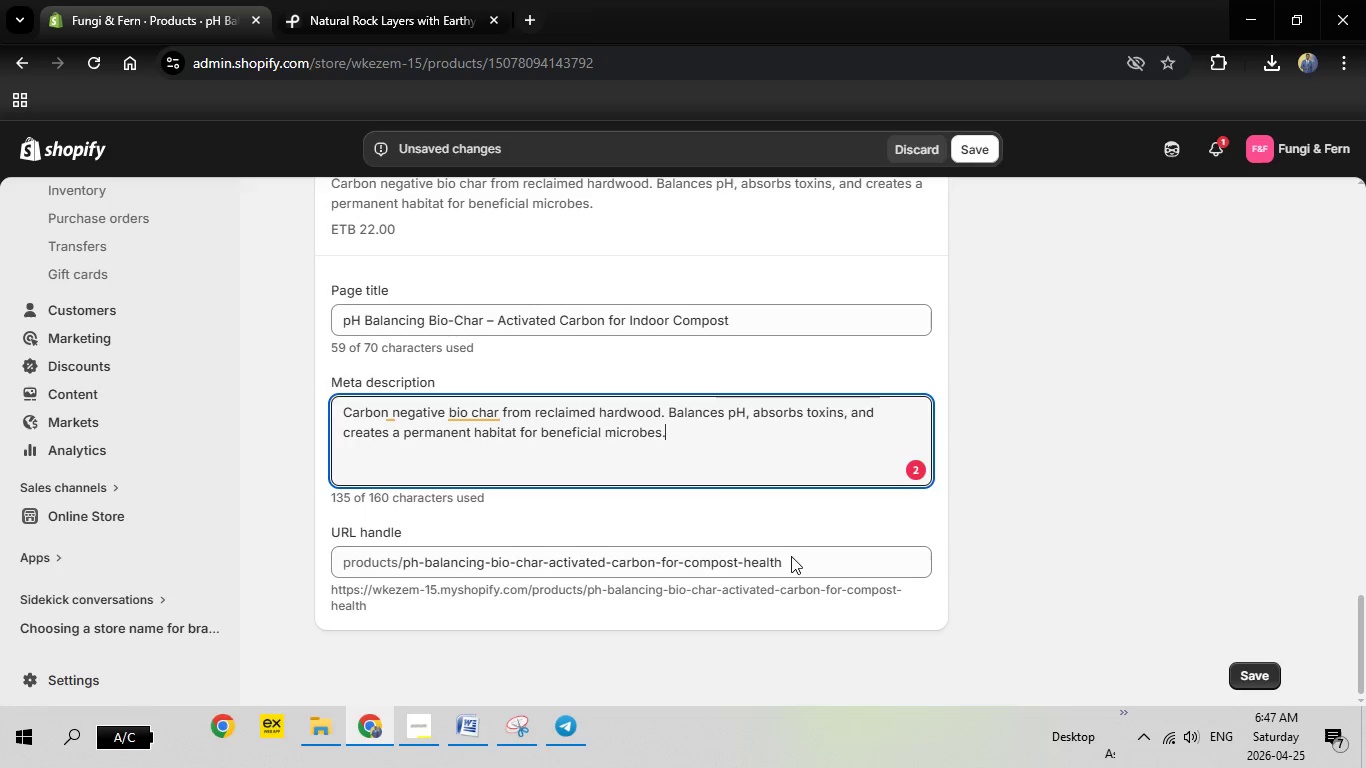 
left_click_drag(start_coordinate=[791, 556], to_coordinate=[422, 562])
 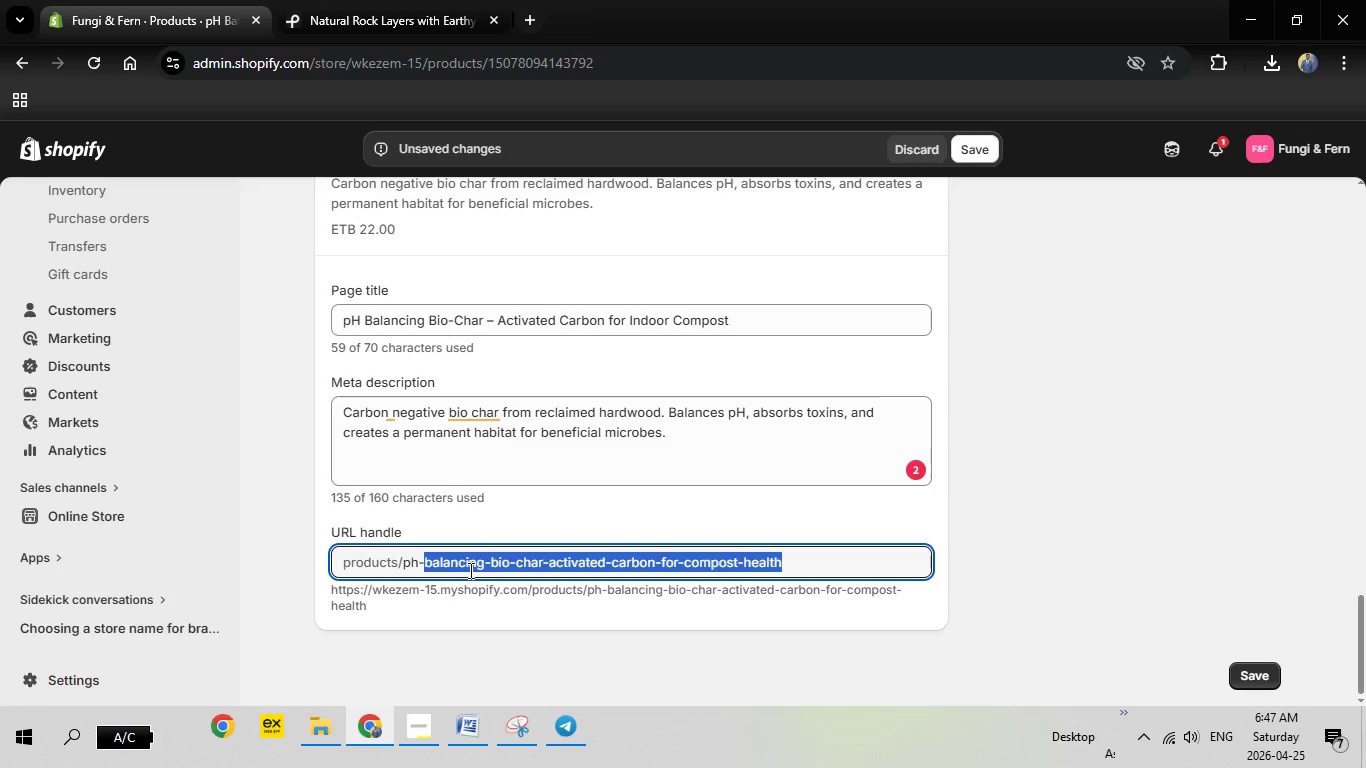 
key(Backspace)
 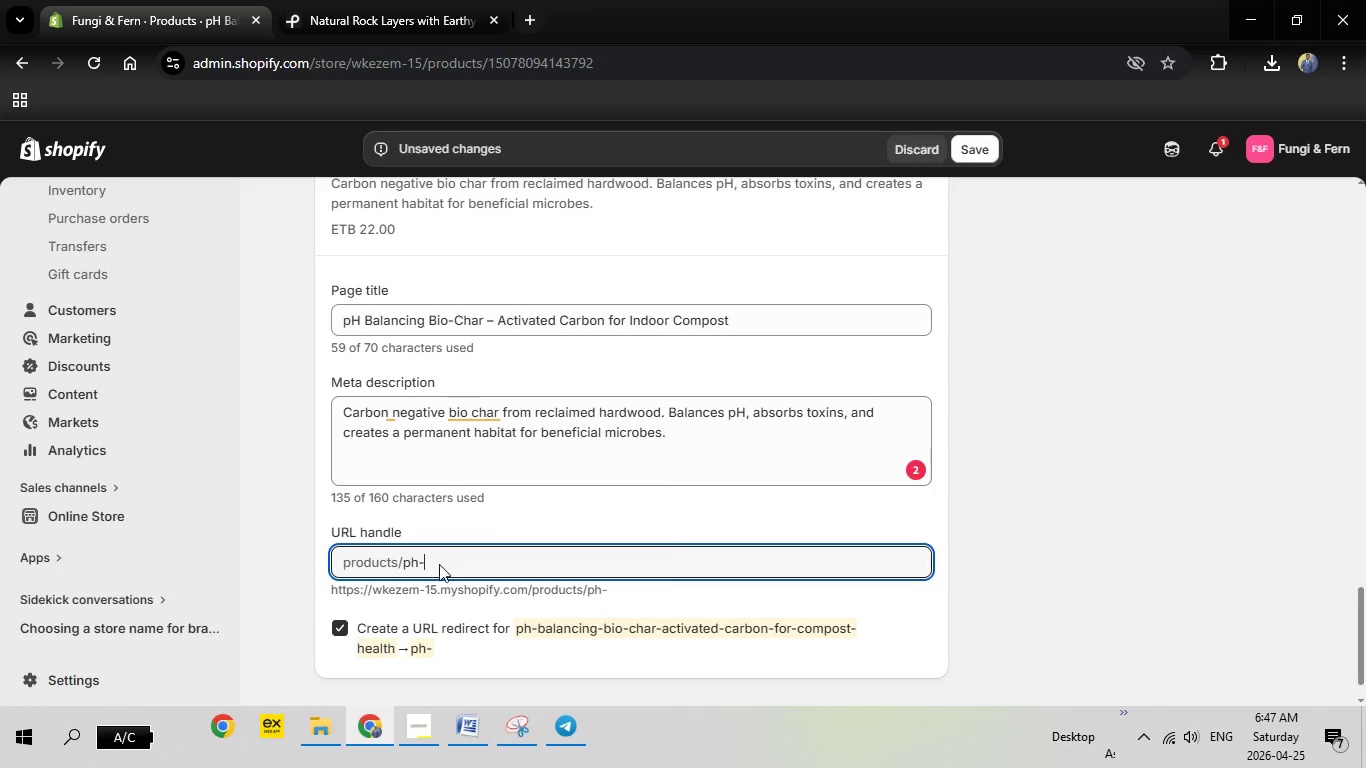 
right_click([439, 564])
 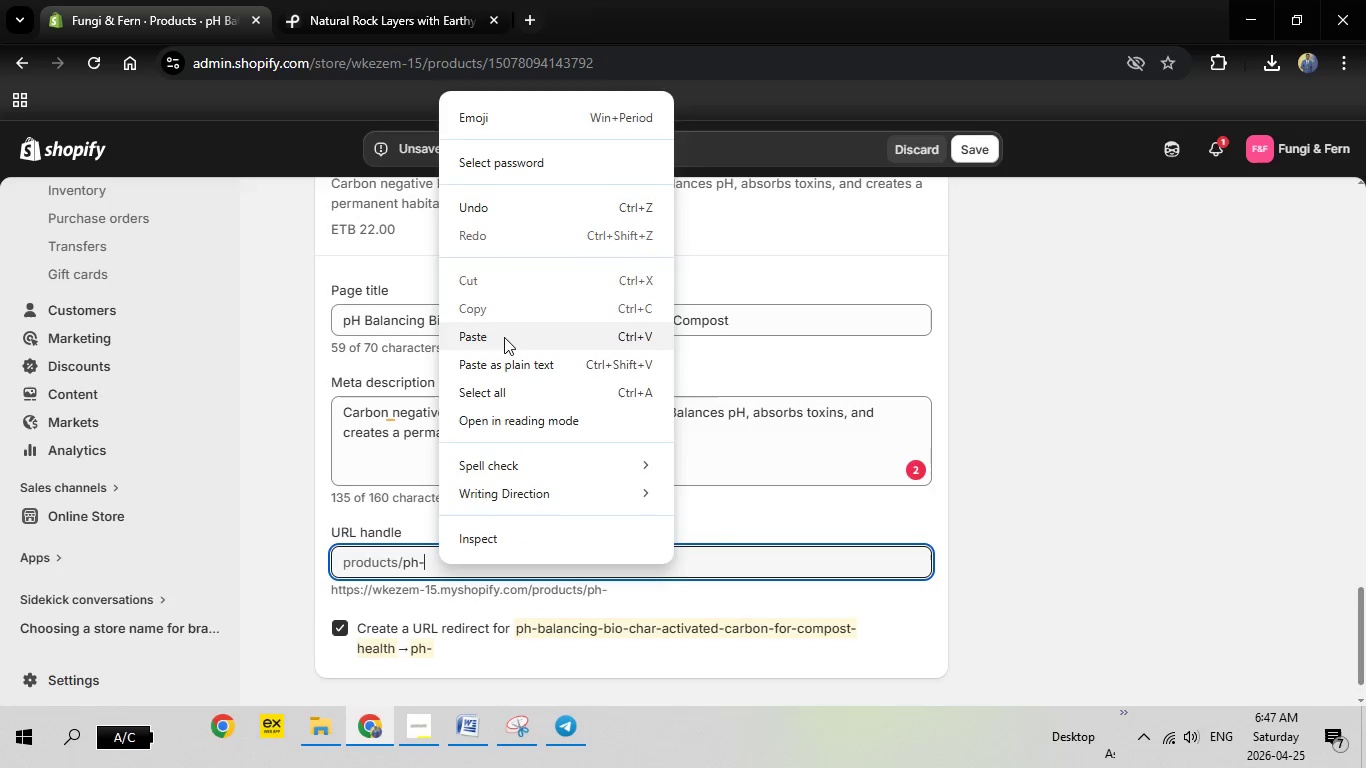 
left_click([504, 337])
 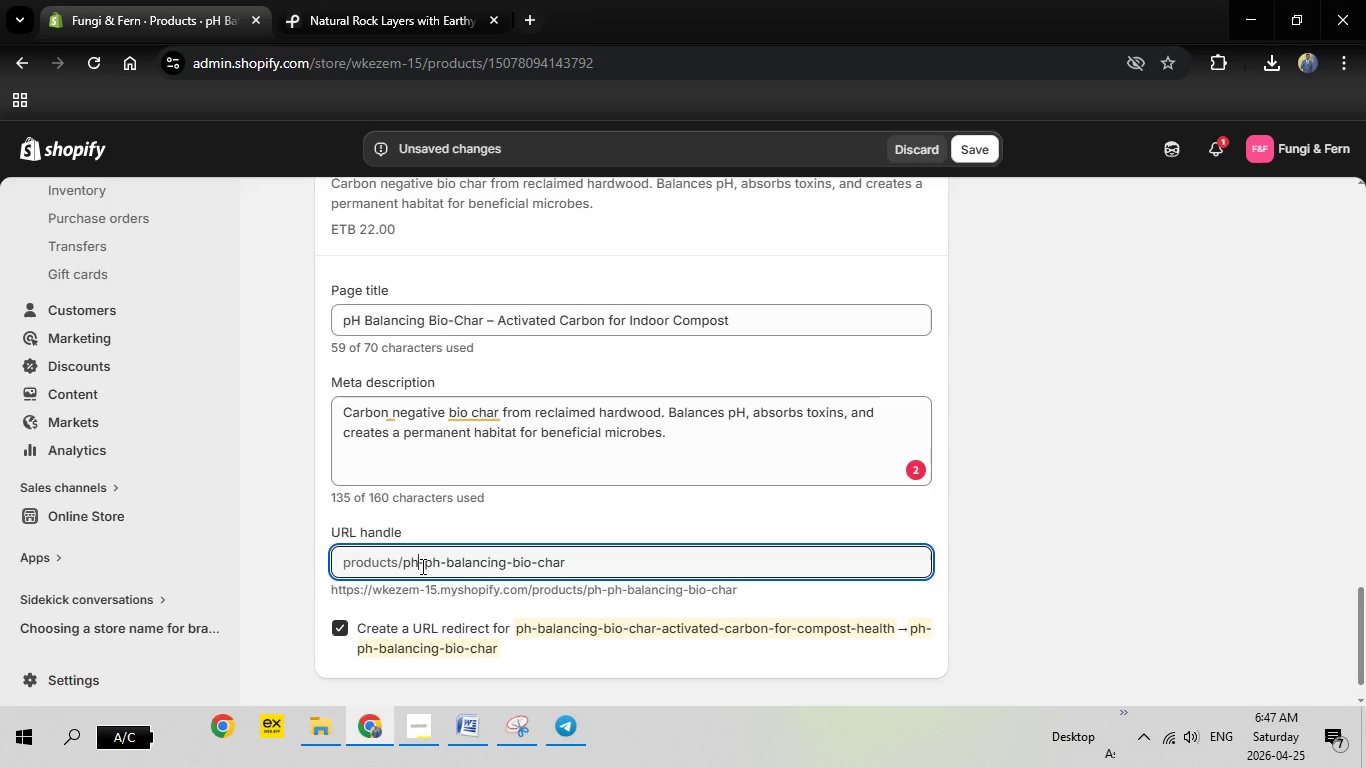 
left_click([421, 566])
 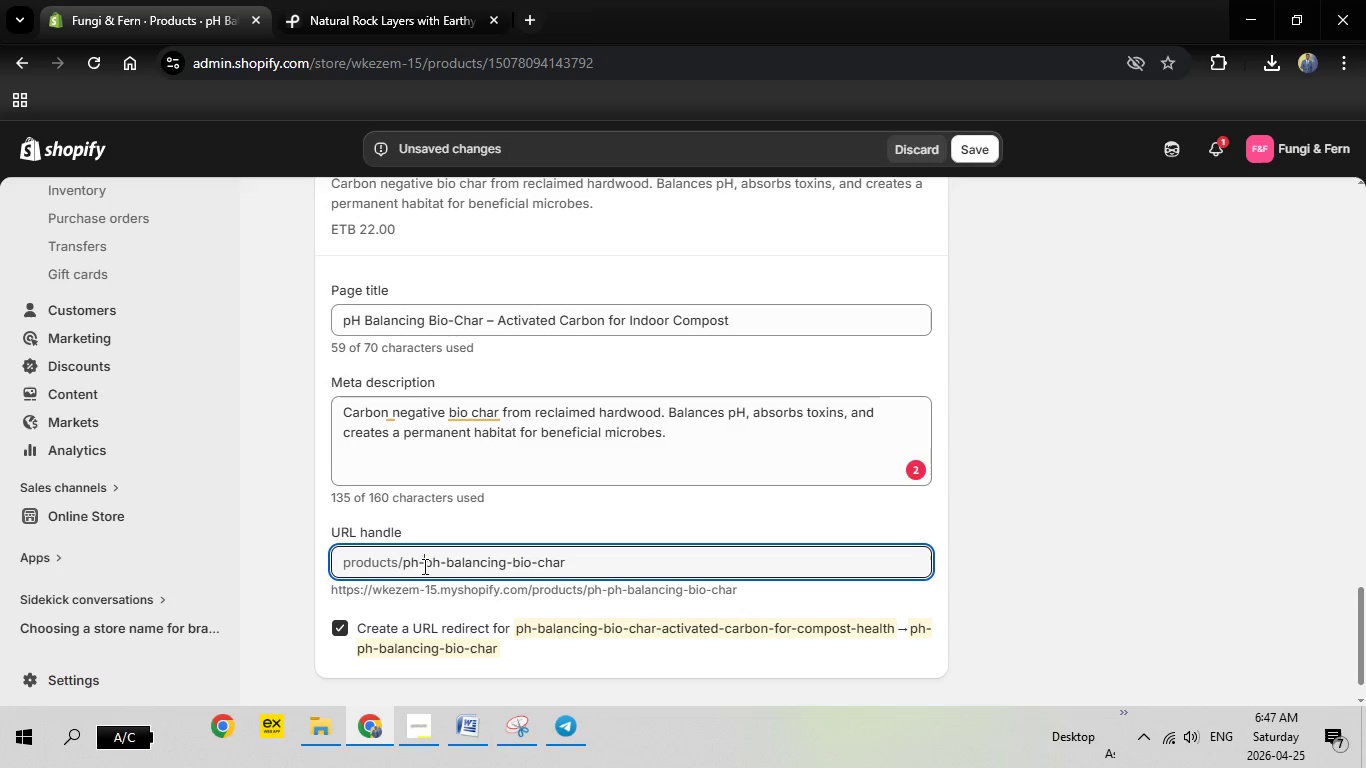 
left_click([423, 566])
 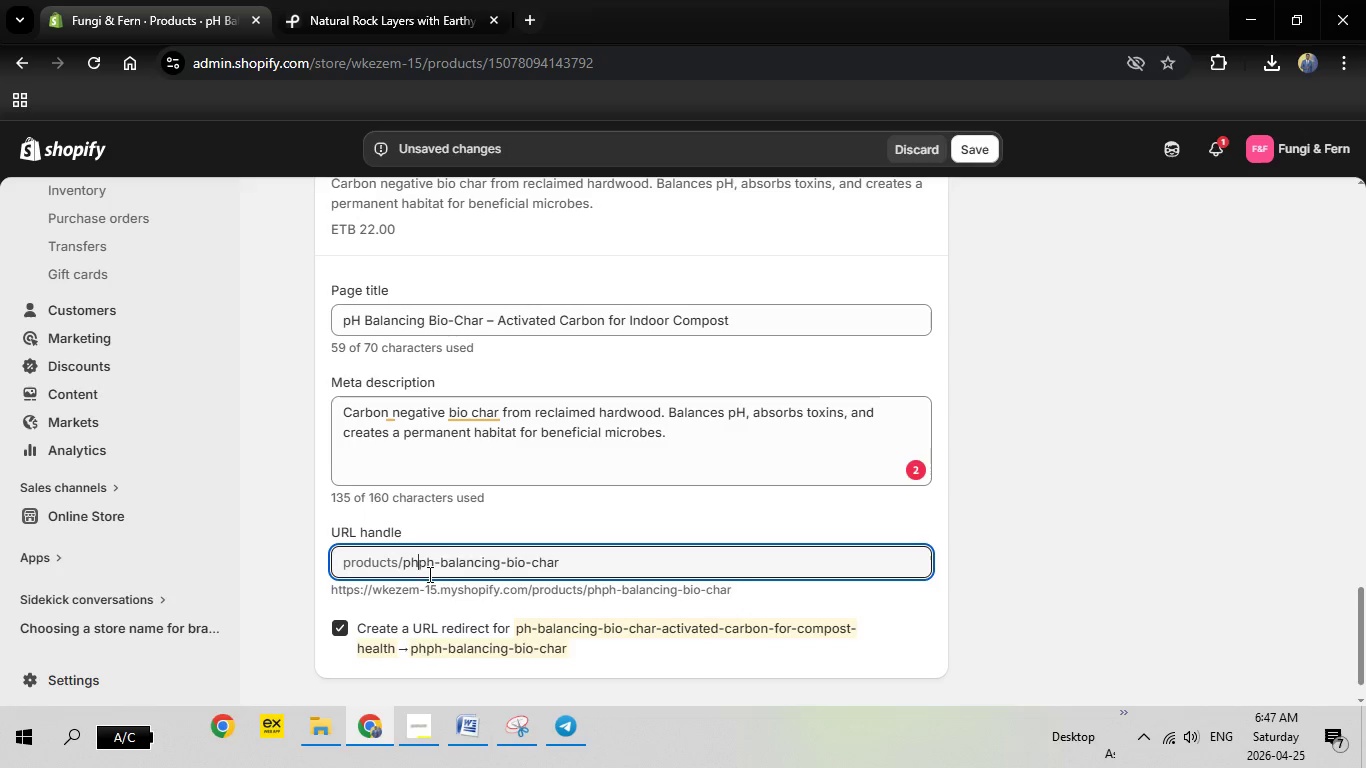 
key(Backspace)
 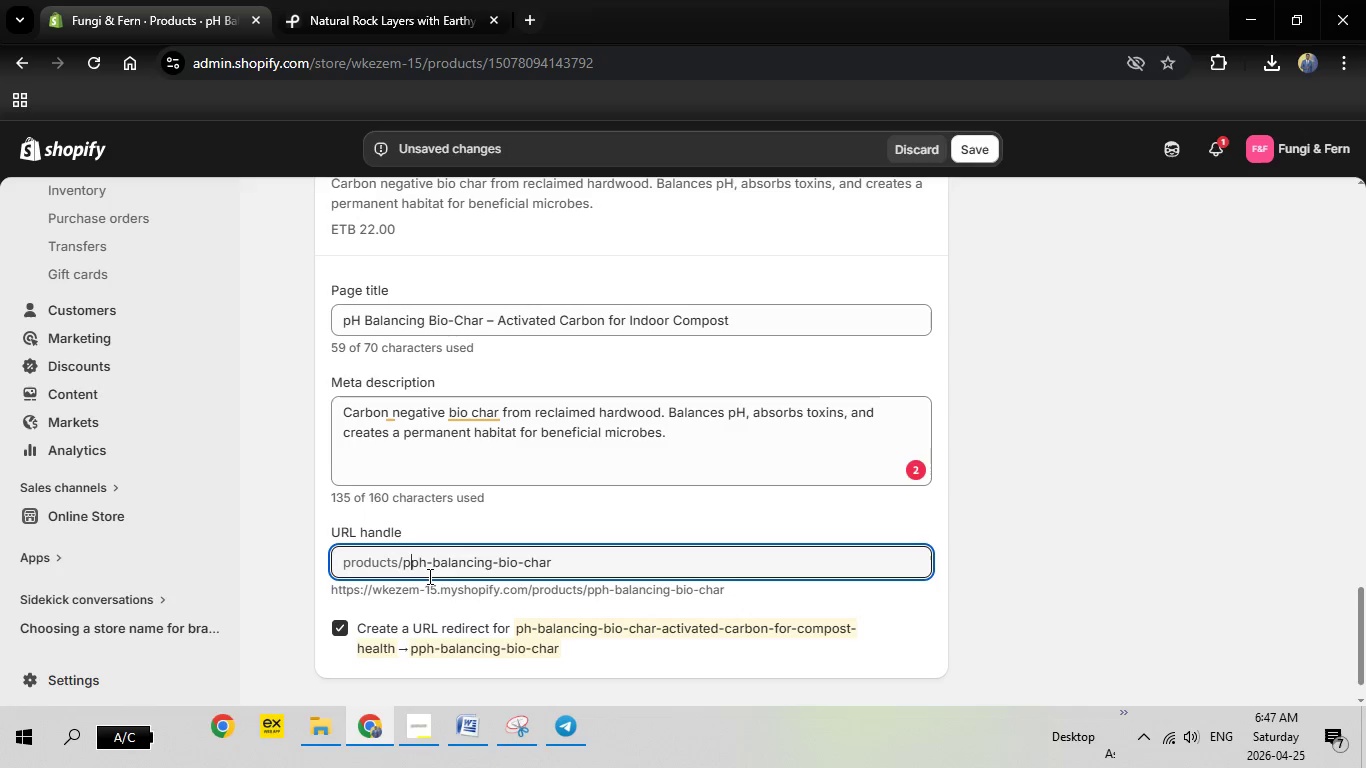 
key(Backspace)
 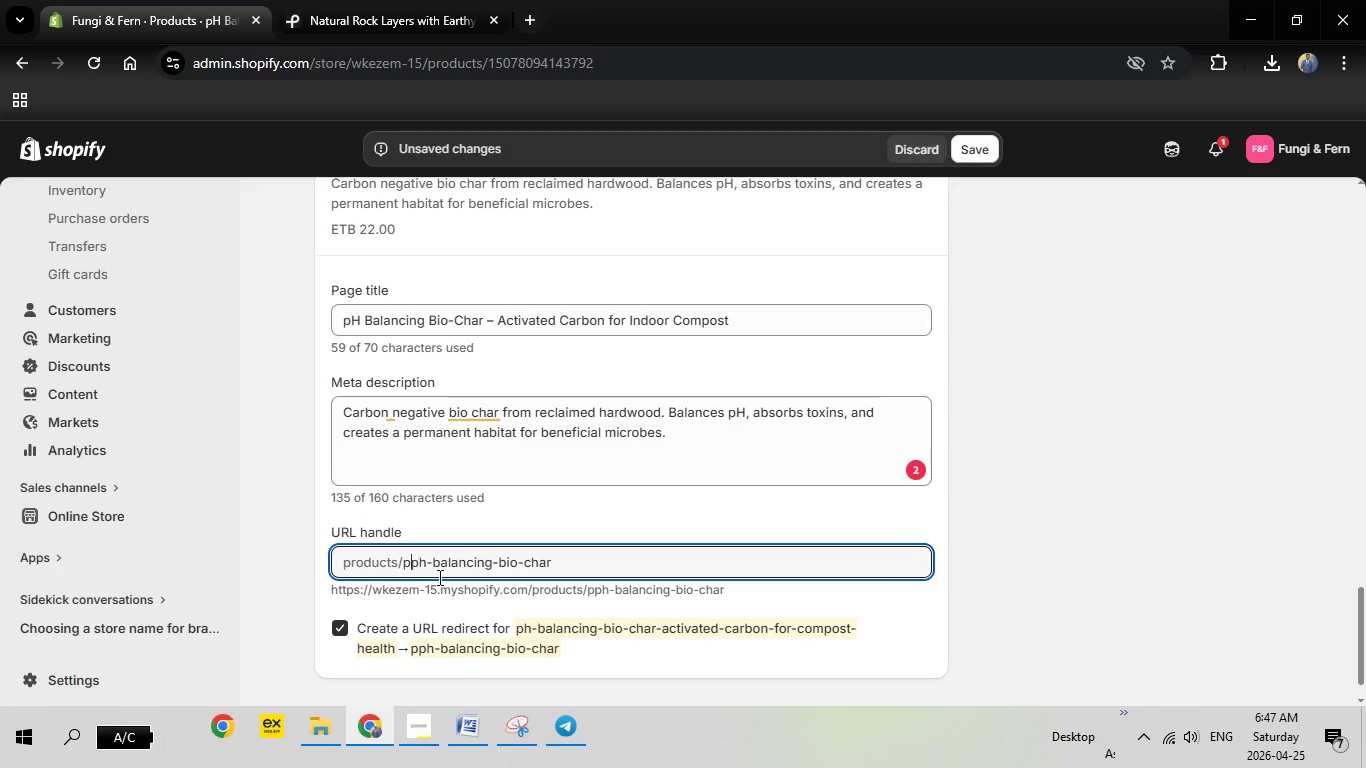 
key(Backspace)
 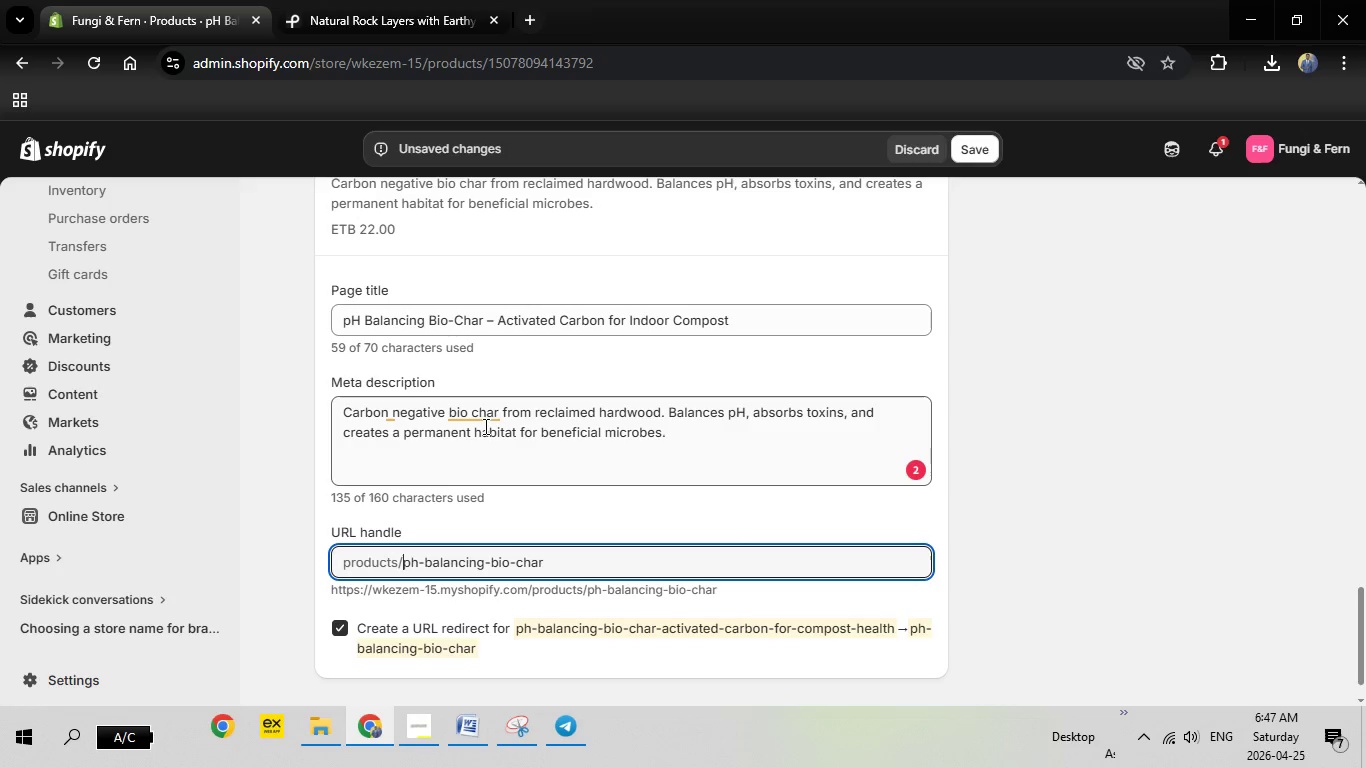 
left_click([484, 410])
 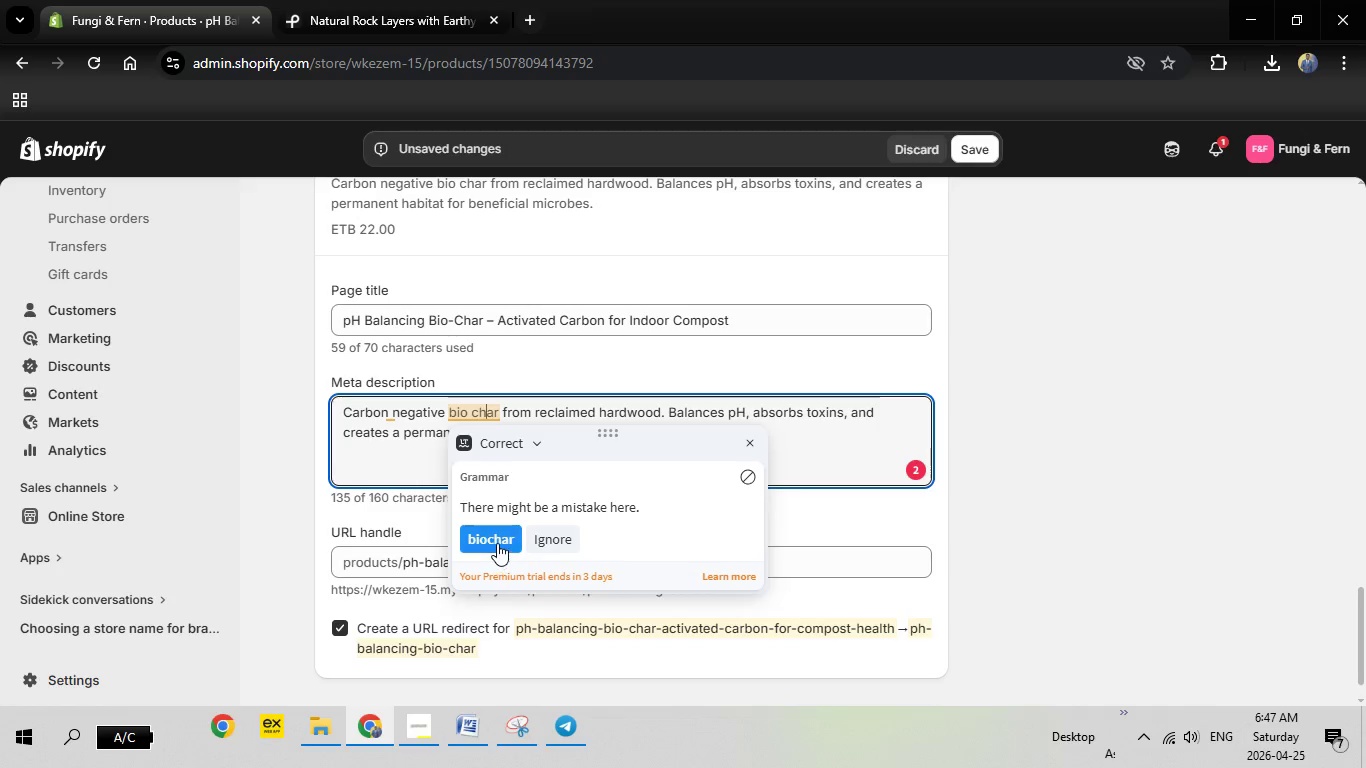 
double_click([497, 543])
 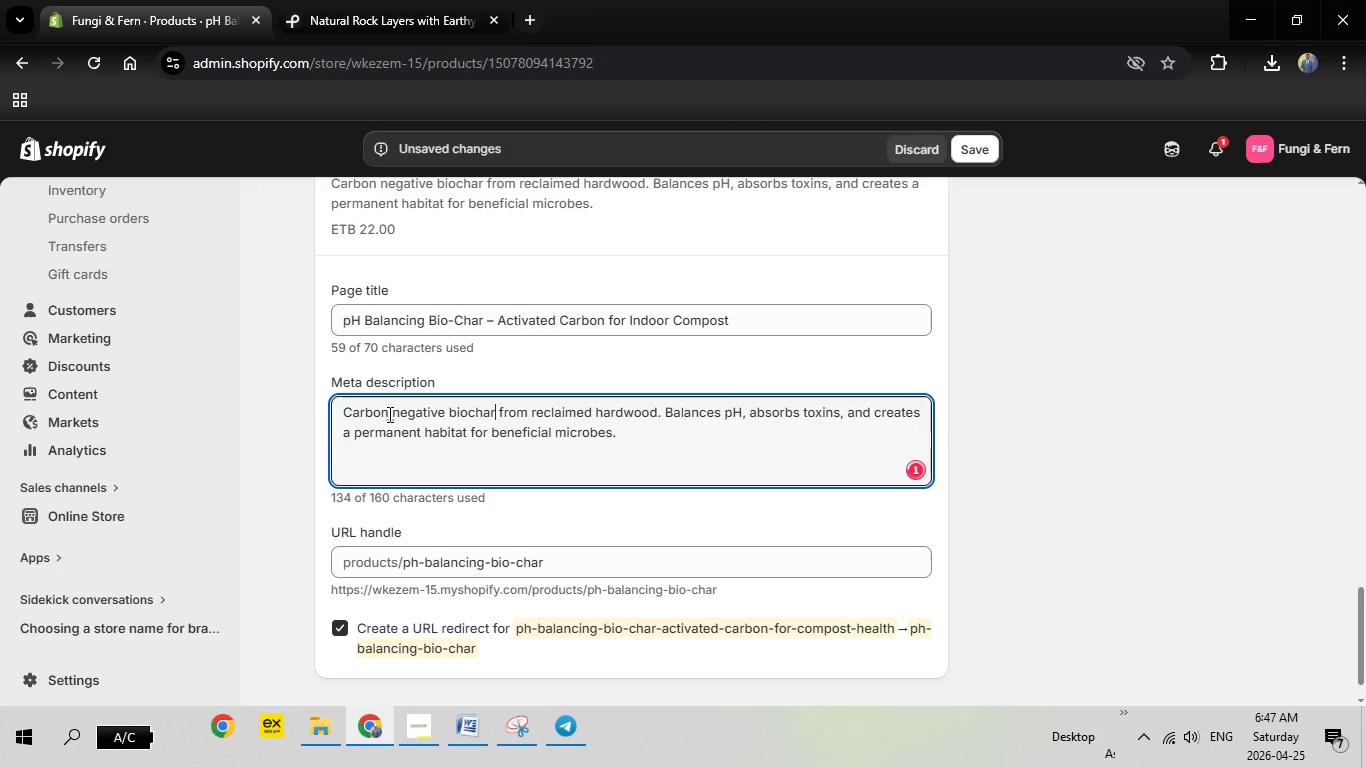 
left_click([388, 414])
 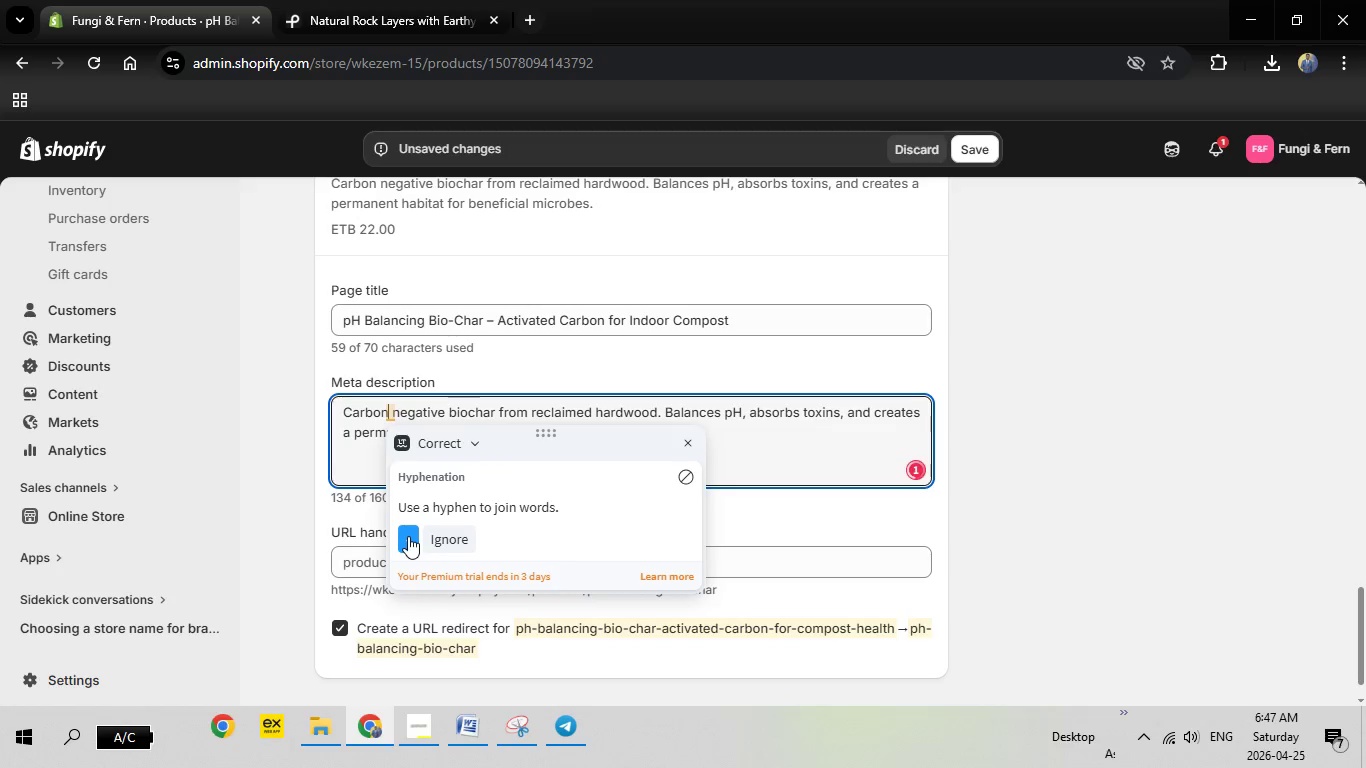 
left_click([408, 536])
 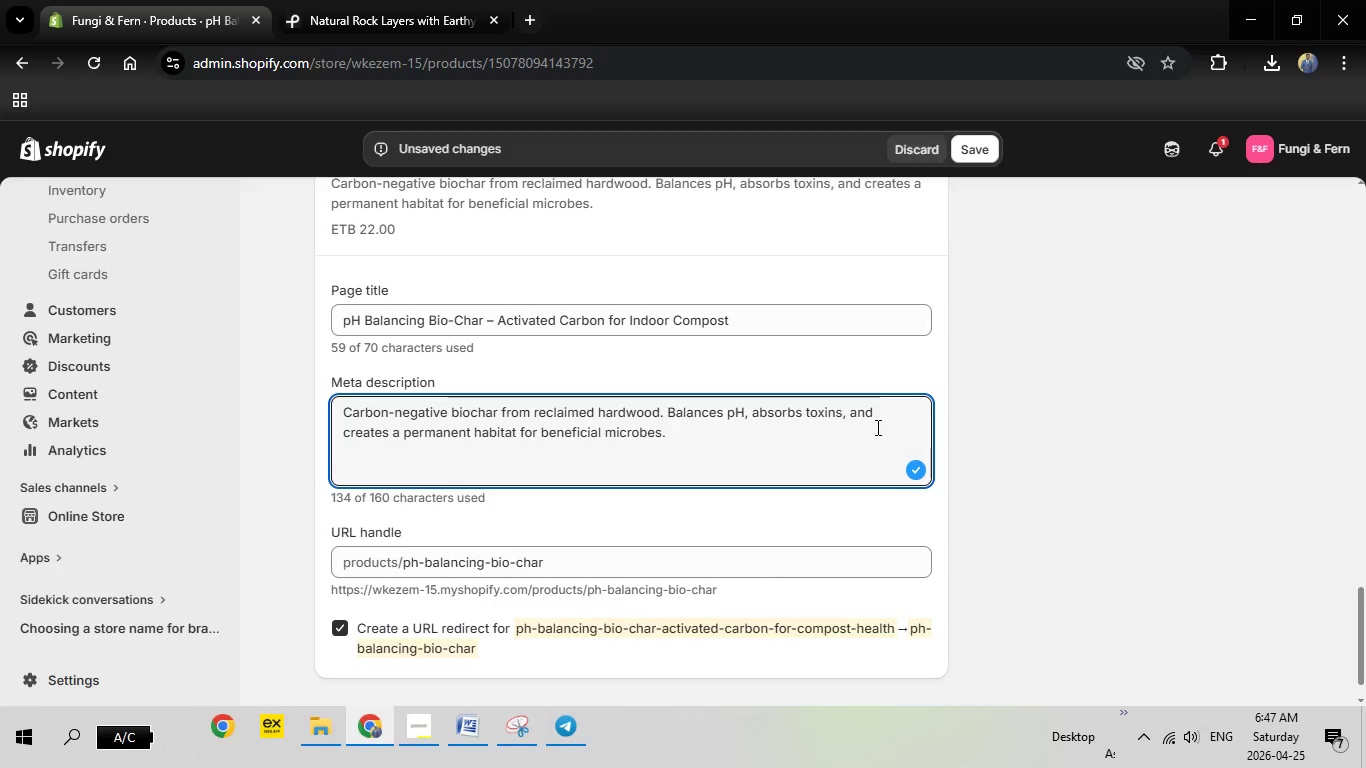 
scroll: coordinate [902, 393], scroll_direction: up, amount: 23.0
 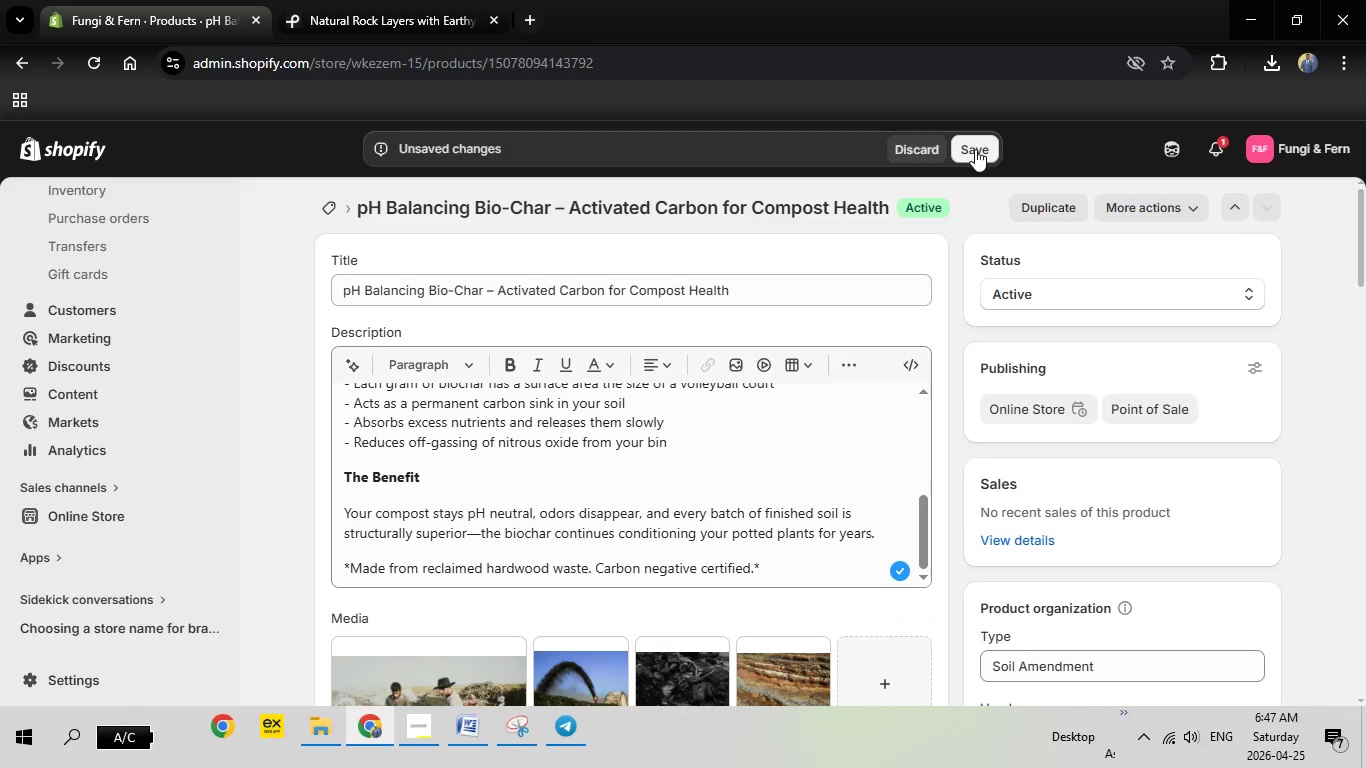 
left_click([975, 149])
 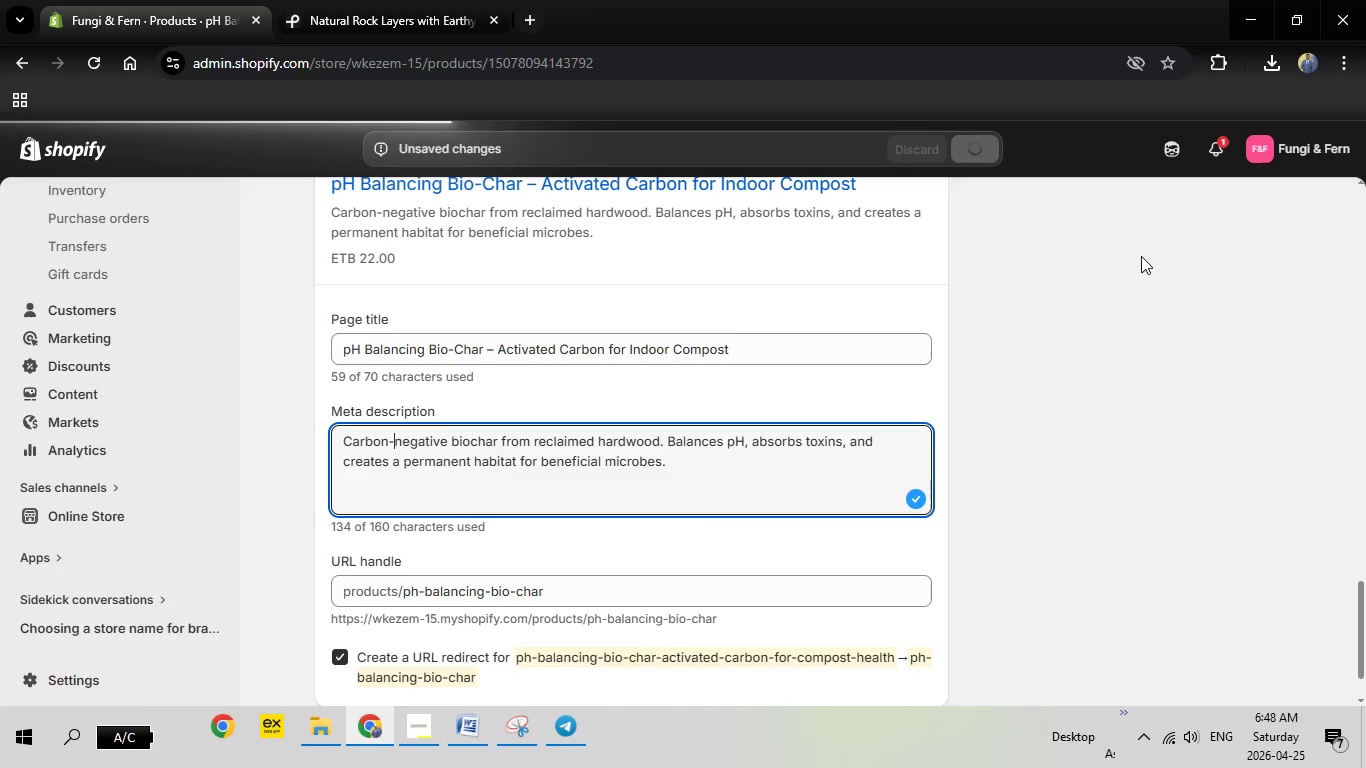 
wait(14.8)
 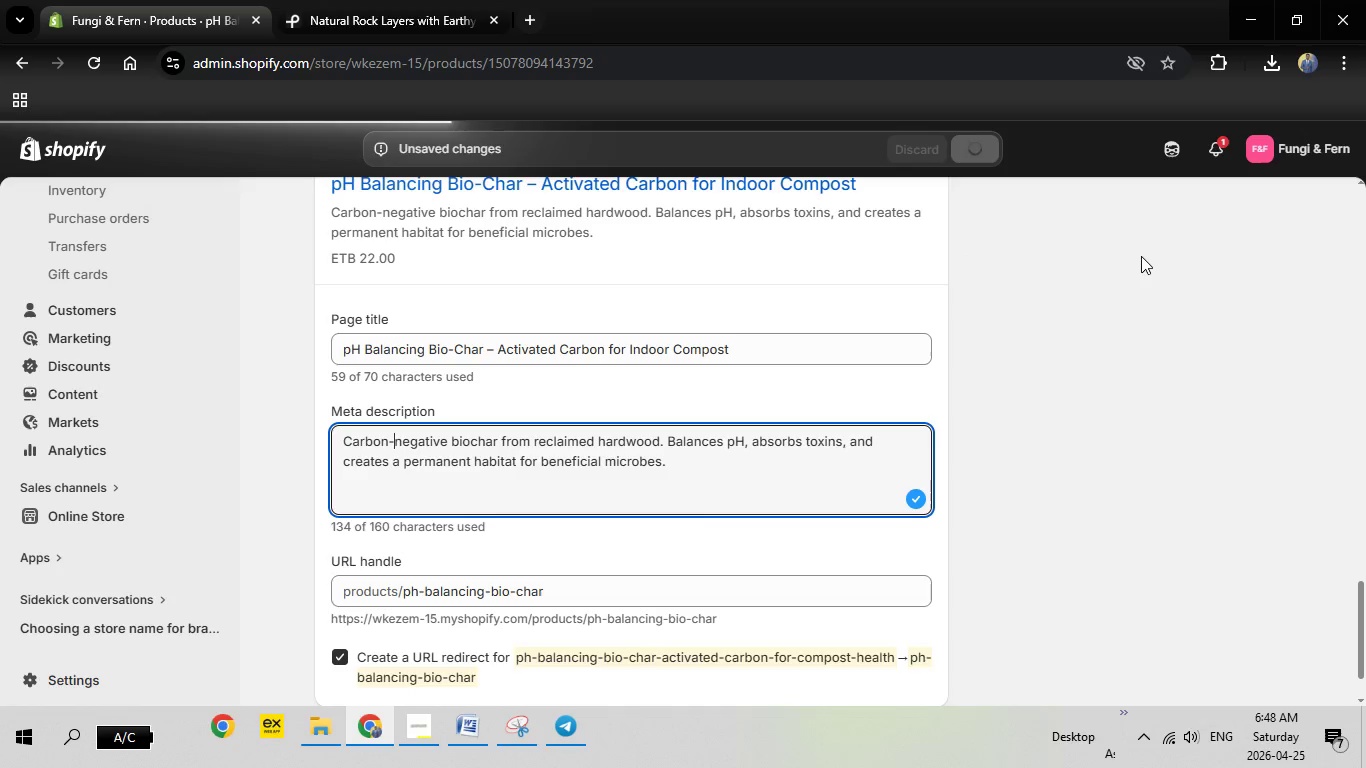 
scroll: coordinate [1039, 290], scroll_direction: up, amount: 14.0
 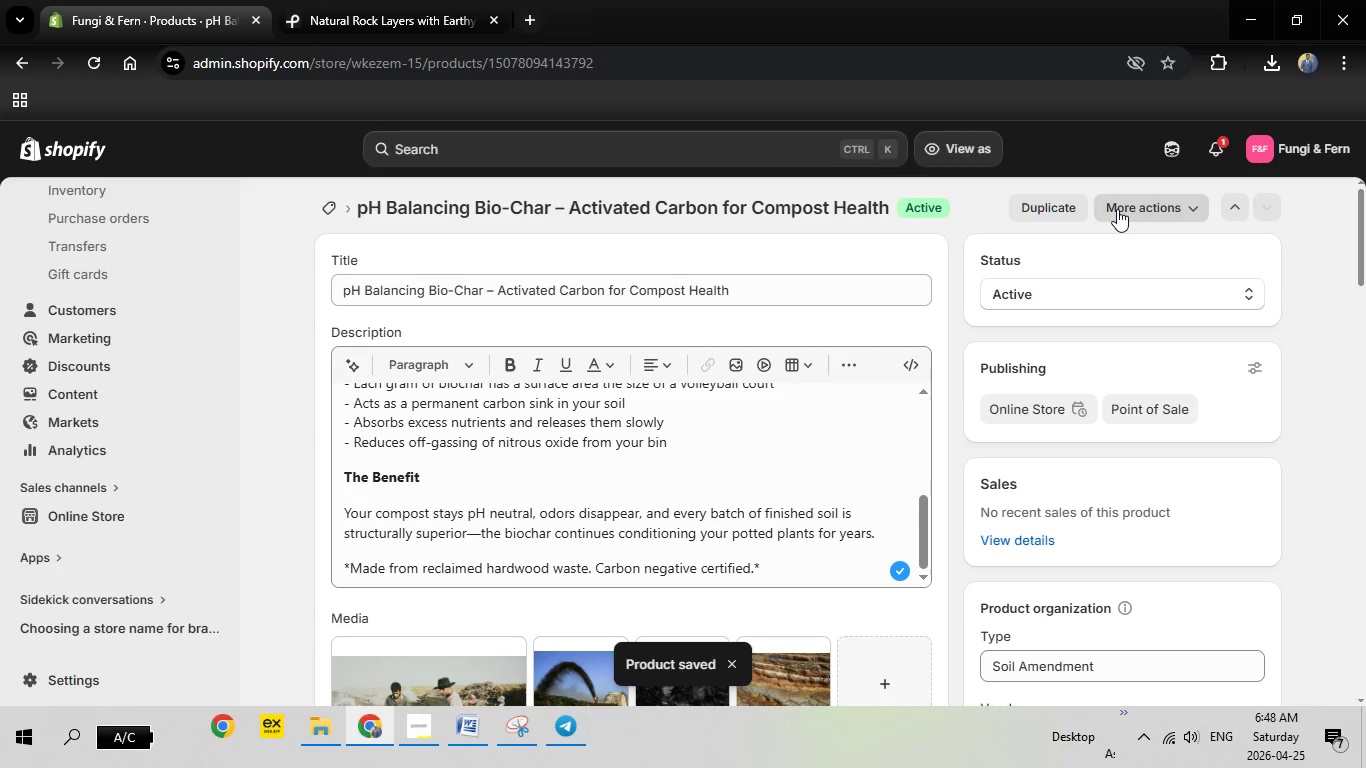 
left_click([1117, 209])
 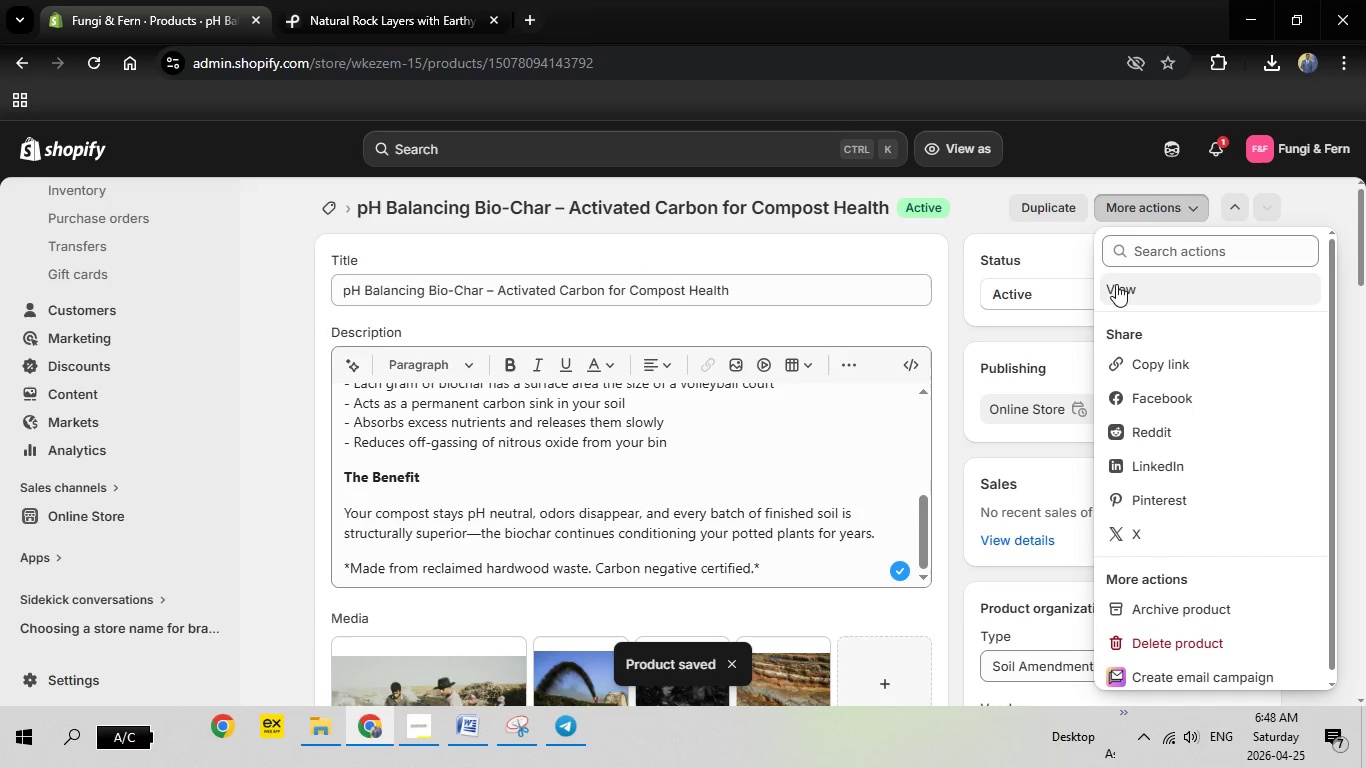 
left_click([1116, 285])
 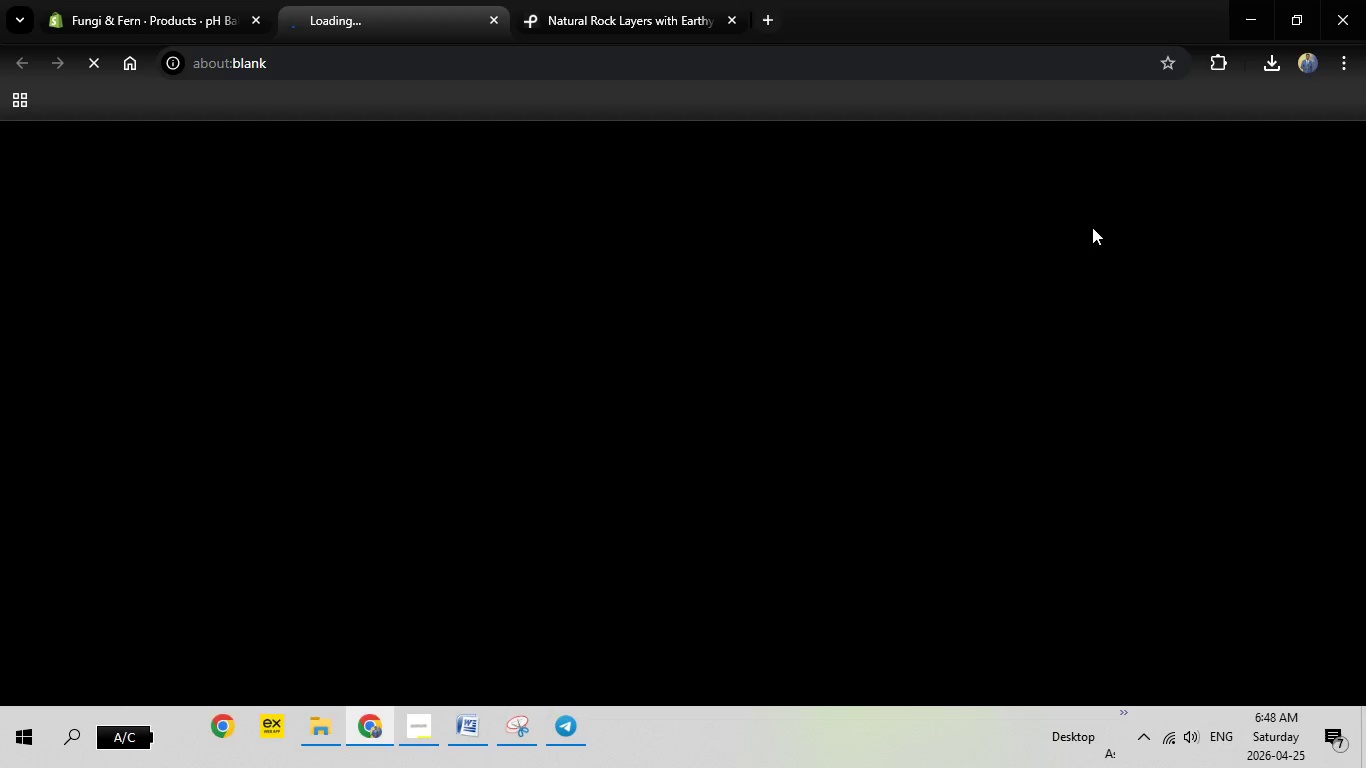 
wait(8.8)
 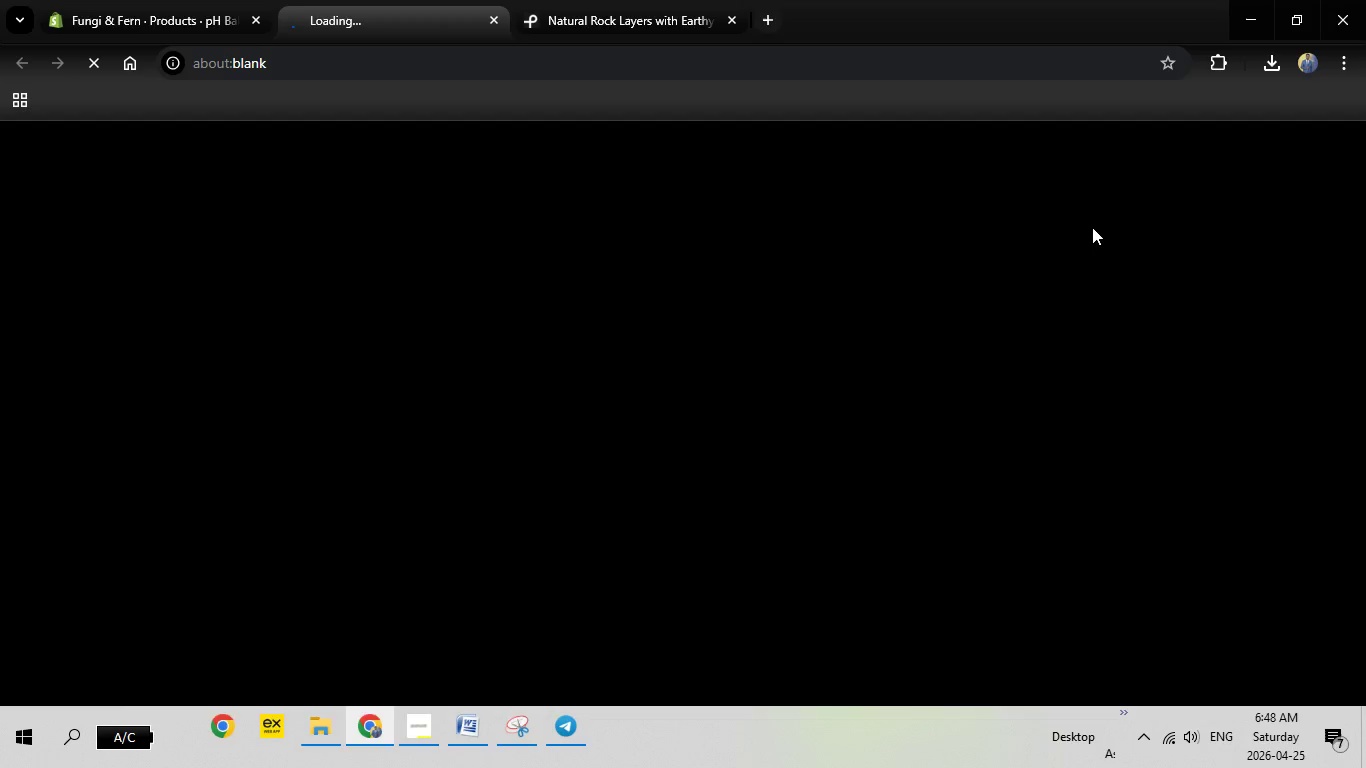 
scroll: coordinate [835, 417], scroll_direction: down, amount: 13.0
 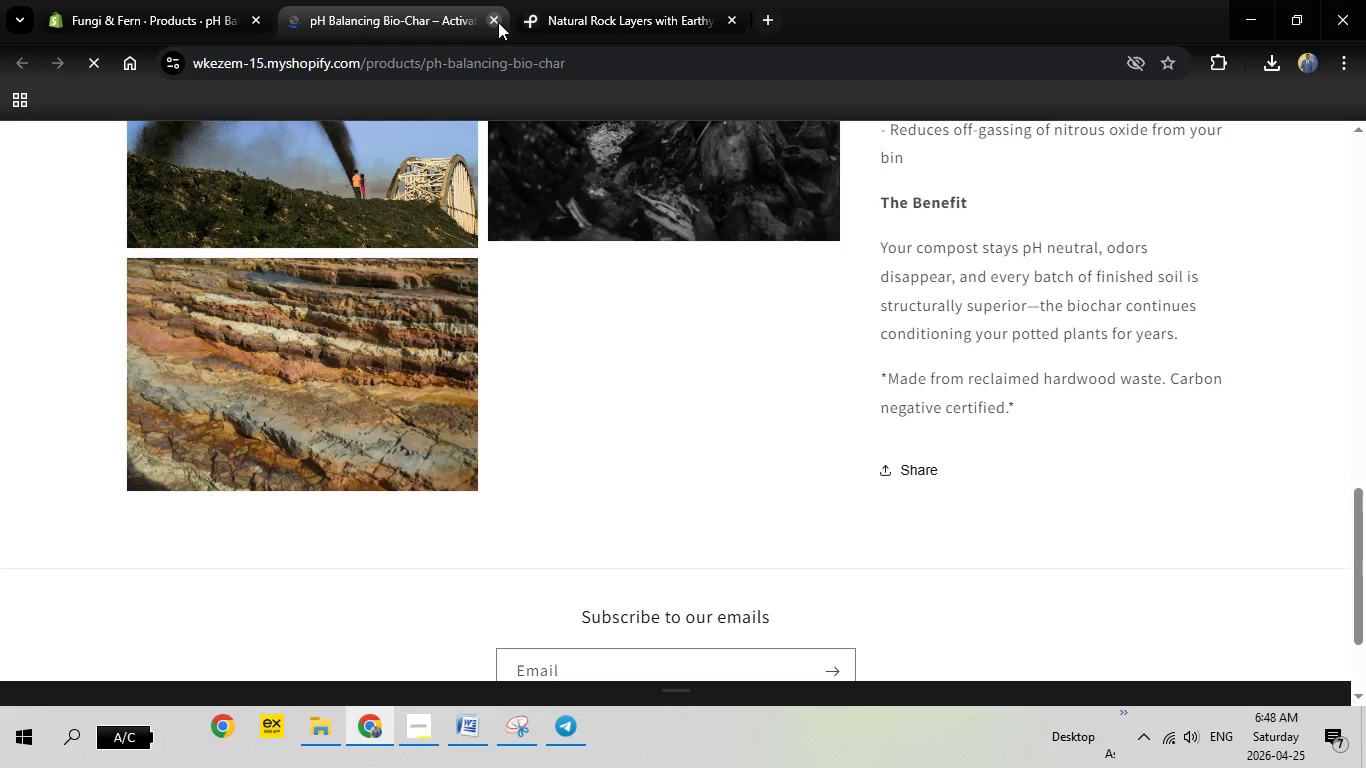 
left_click([495, 17])
 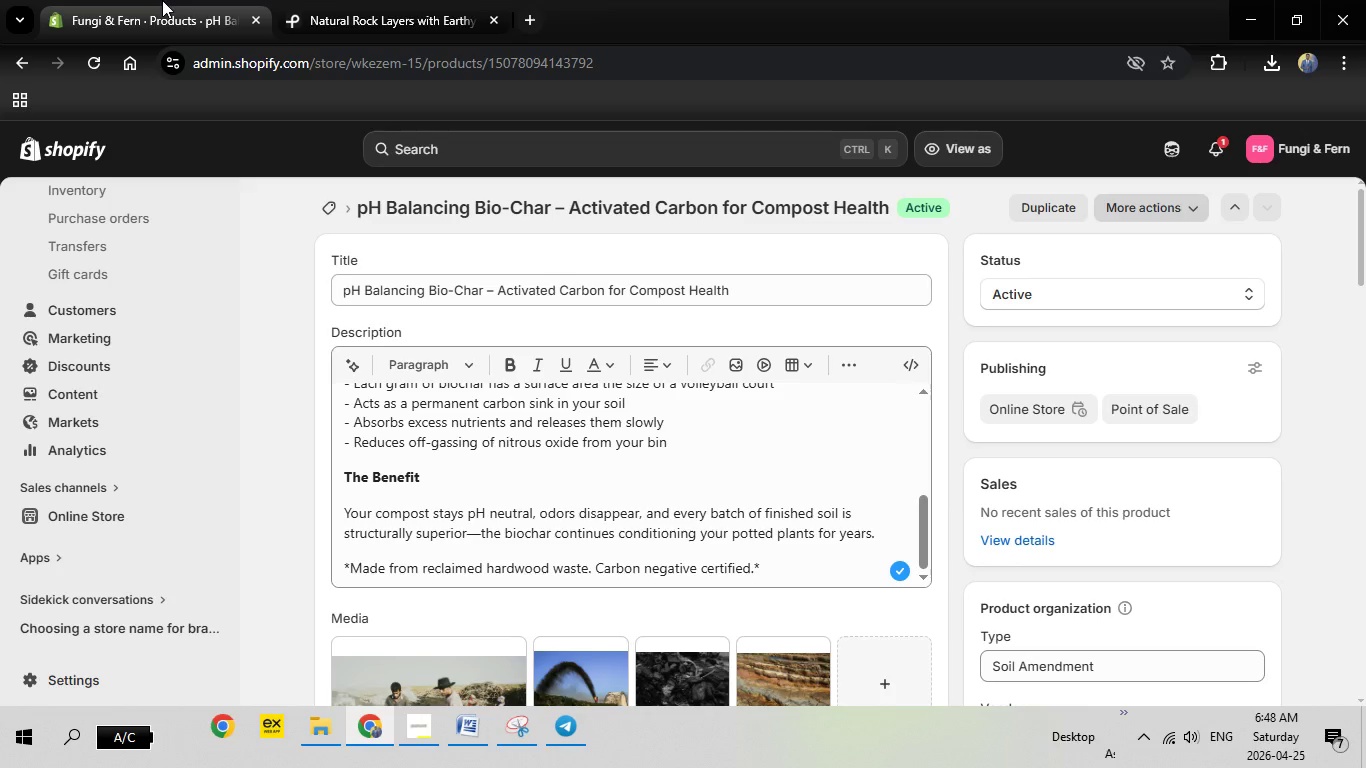 
left_click([162, 0])
 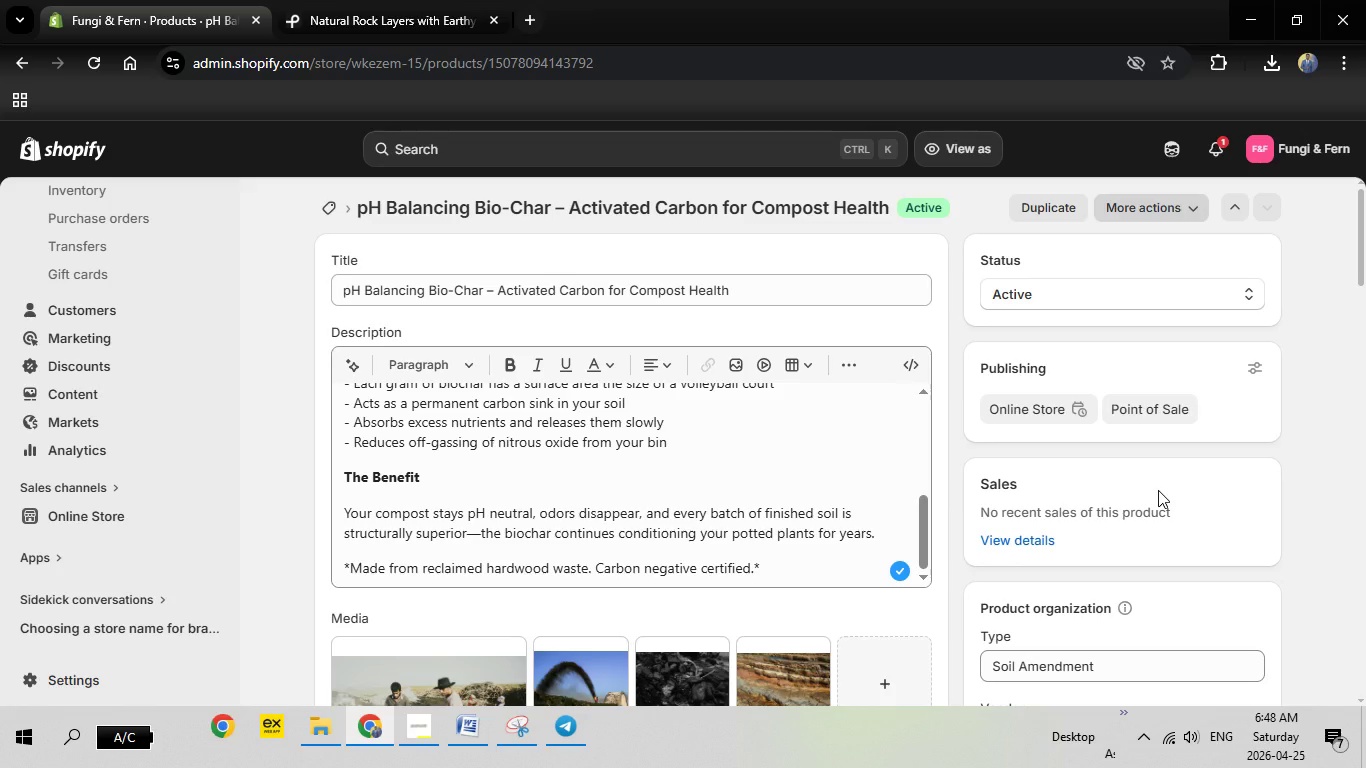 
scroll: coordinate [1158, 490], scroll_direction: down, amount: 2.0
 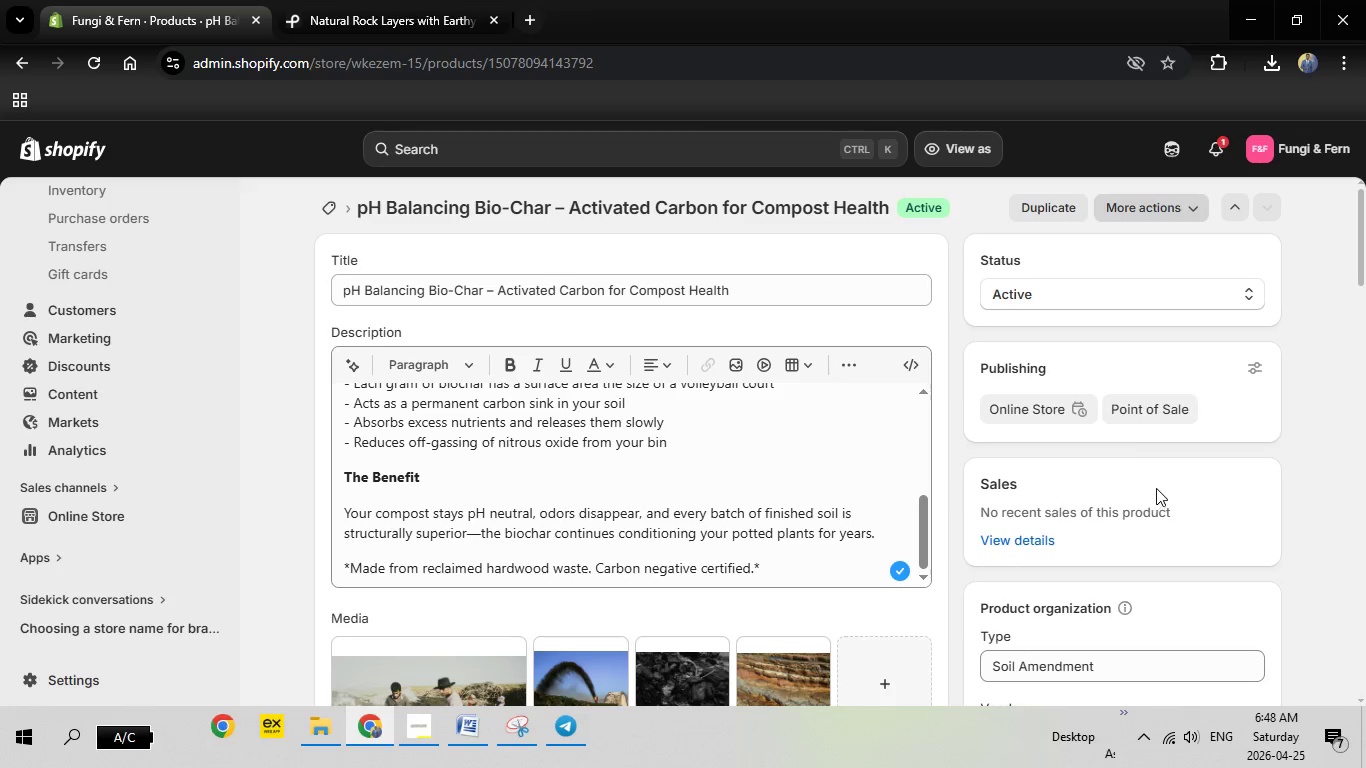 
scroll: coordinate [1158, 490], scroll_direction: up, amount: 5.0
 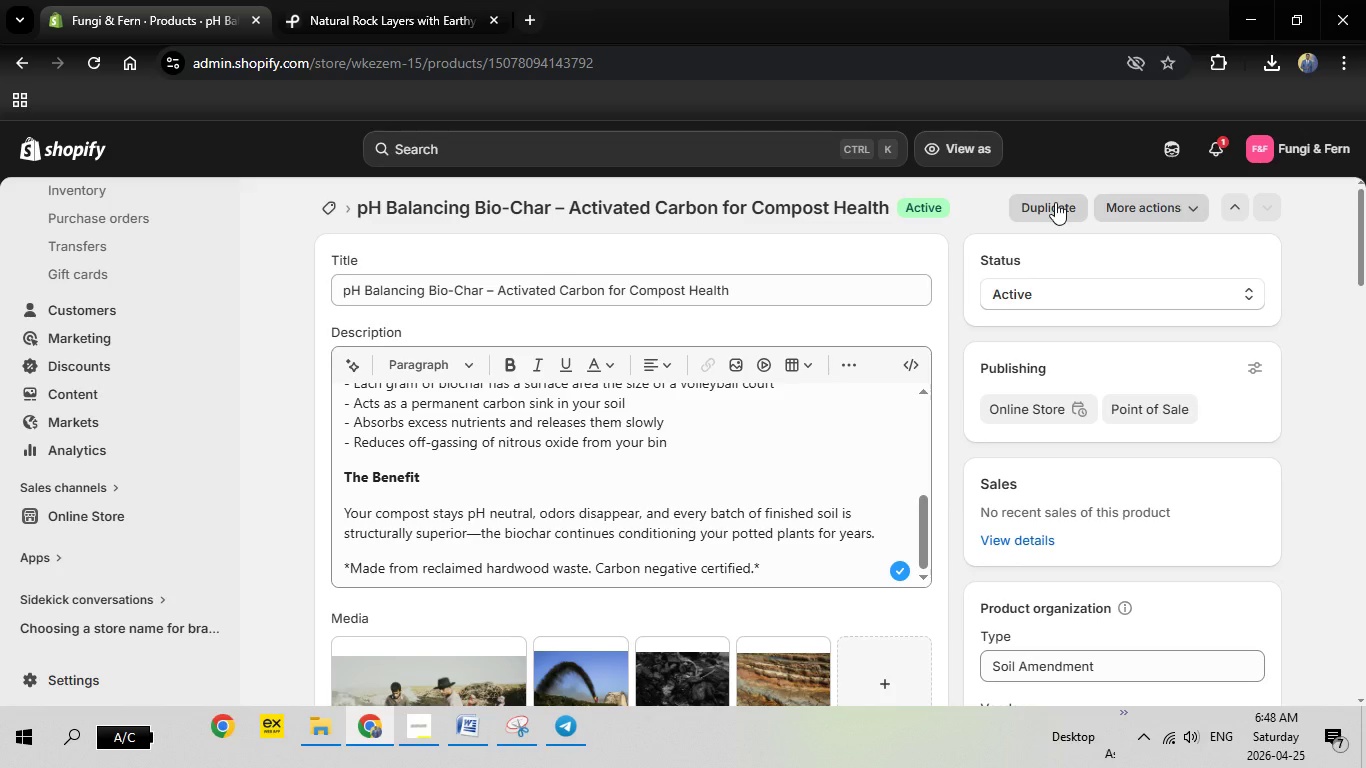 
left_click([1055, 202])
 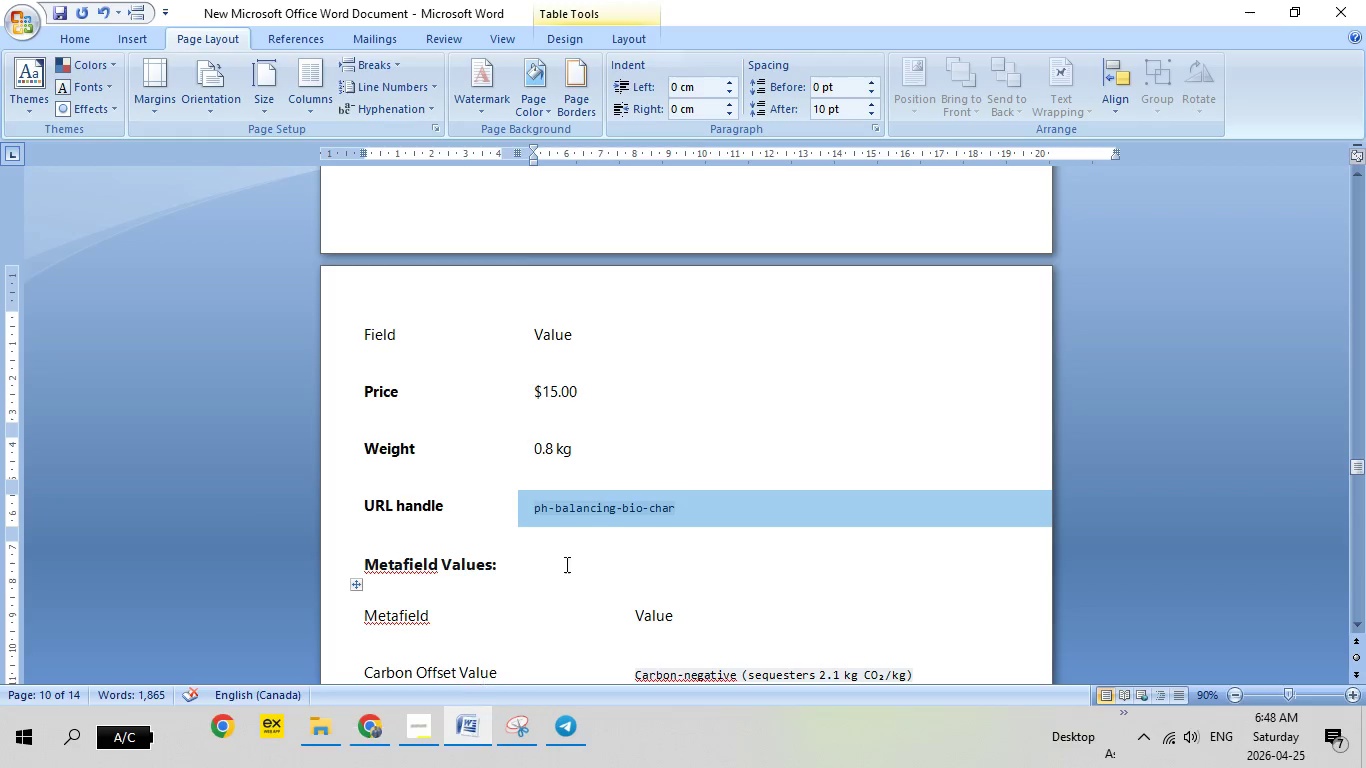 
scroll: coordinate [577, 546], scroll_direction: down, amount: 51.0
 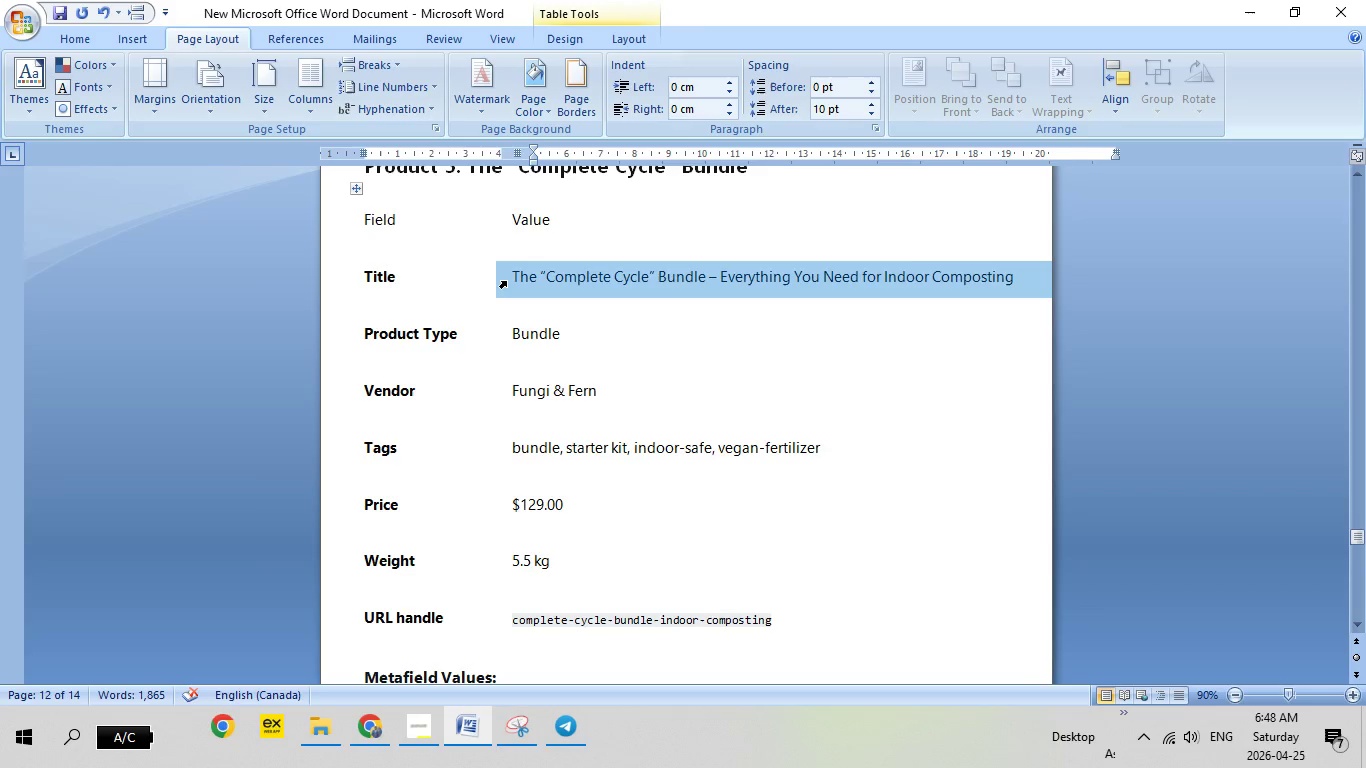 
left_click([506, 281])
 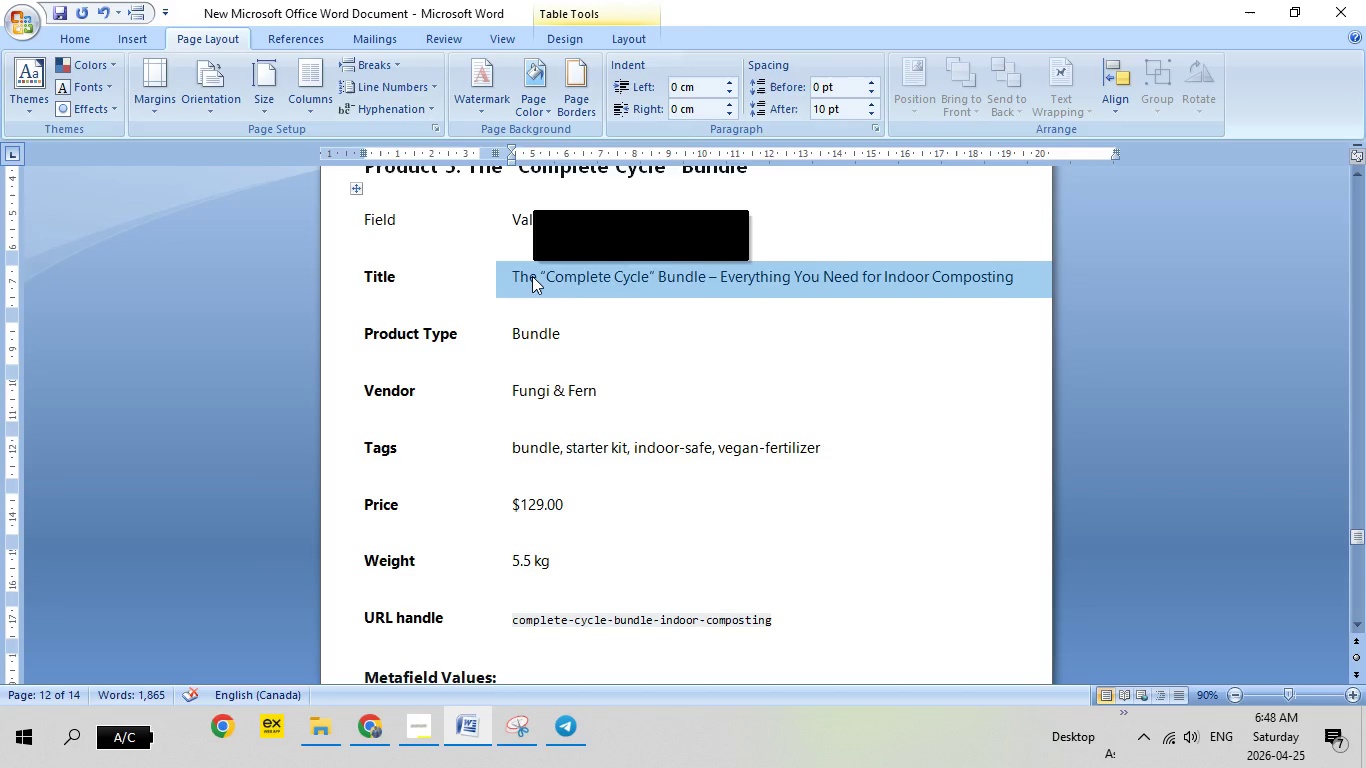 
right_click([532, 276])
 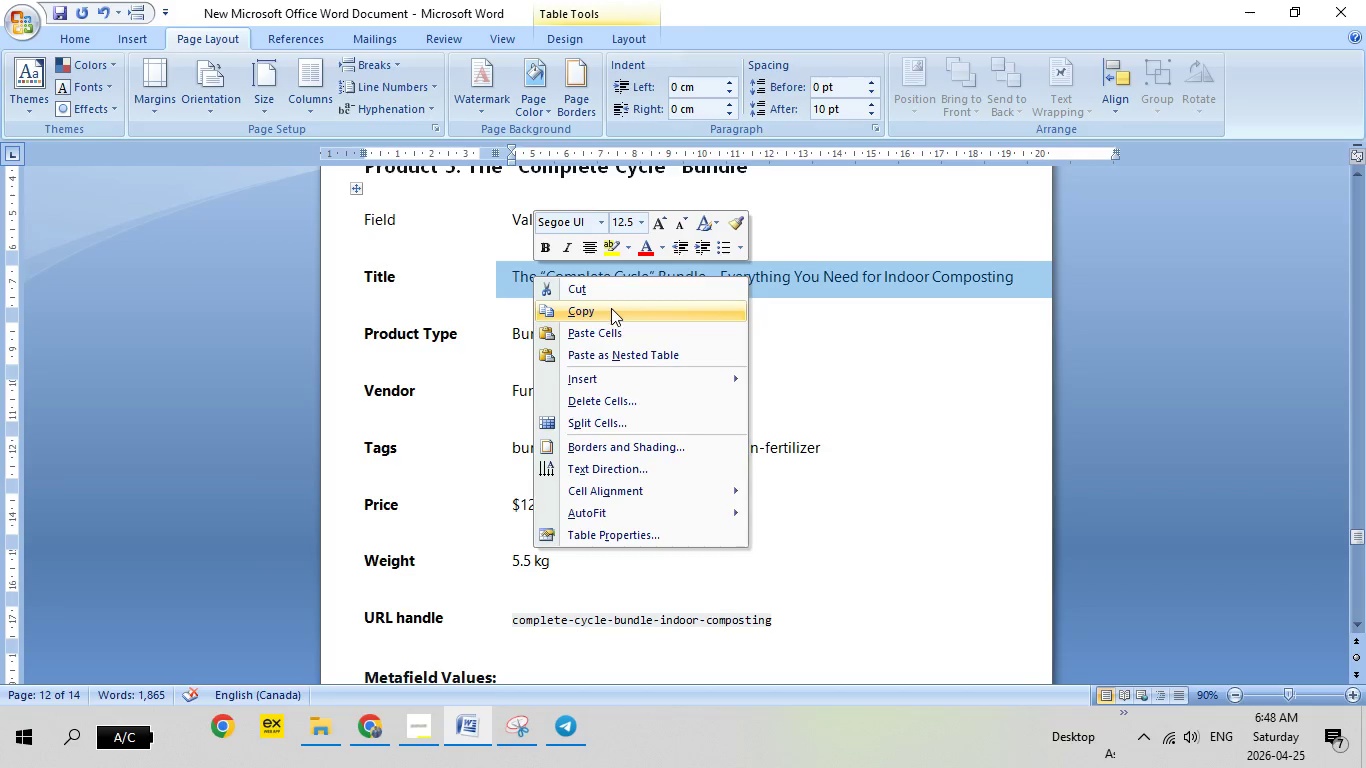 
left_click([611, 308])
 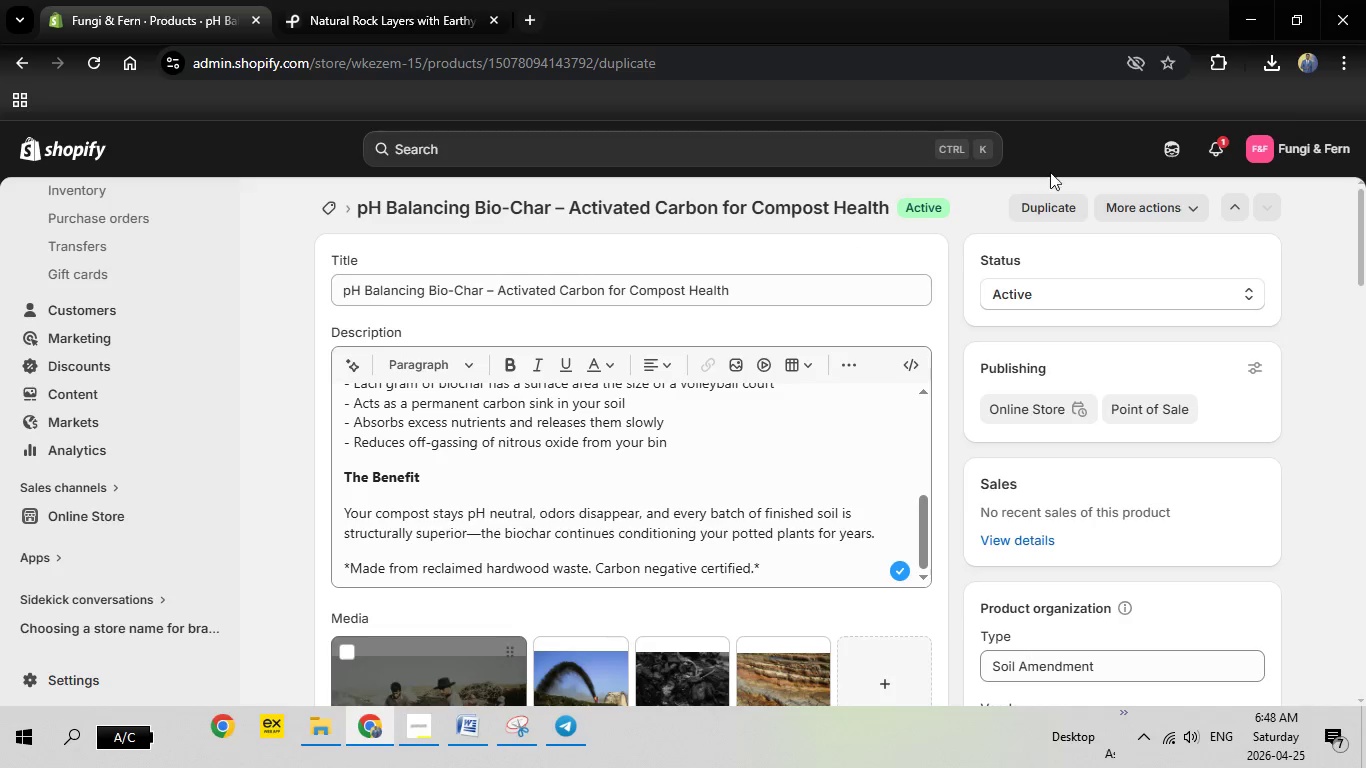 
wait(6.31)
 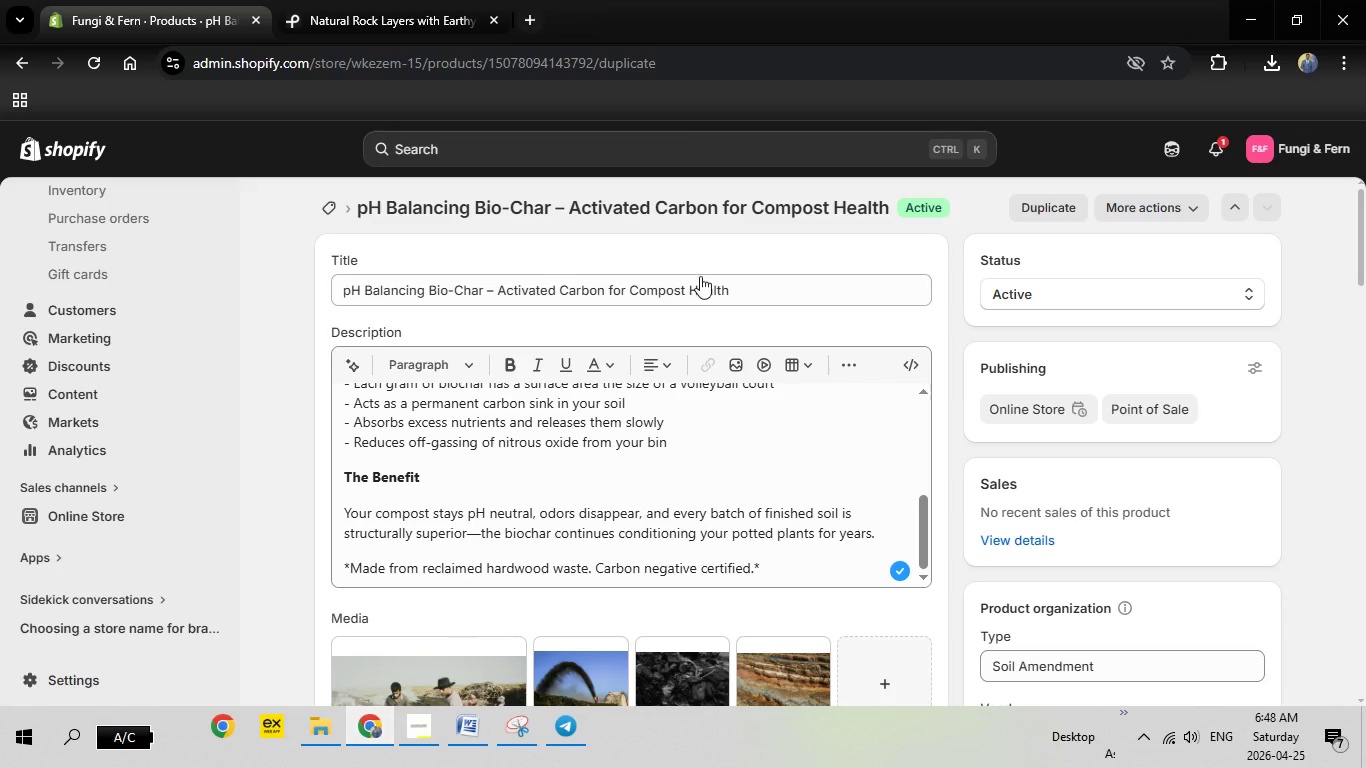 
left_click_drag(start_coordinate=[844, 257], to_coordinate=[341, 258])
 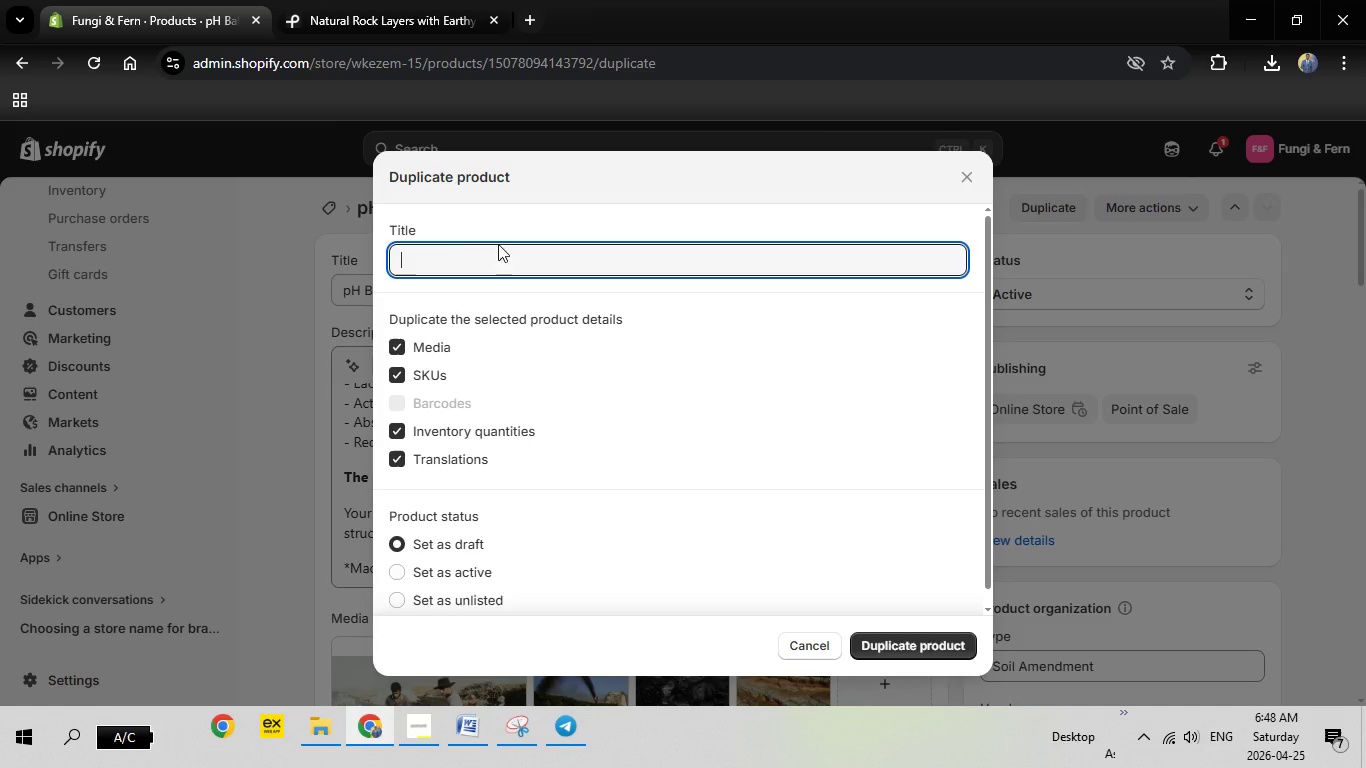 
key(Backspace)
 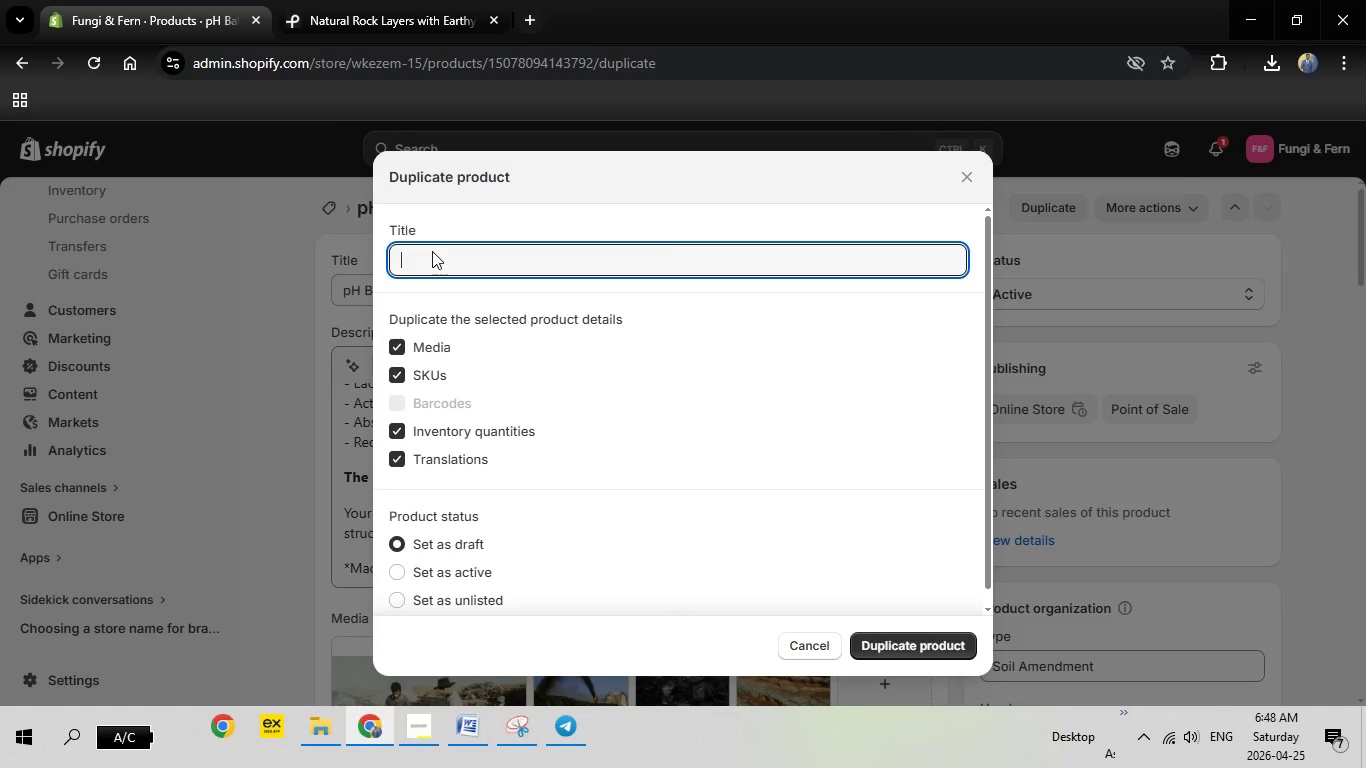 
right_click([432, 251])
 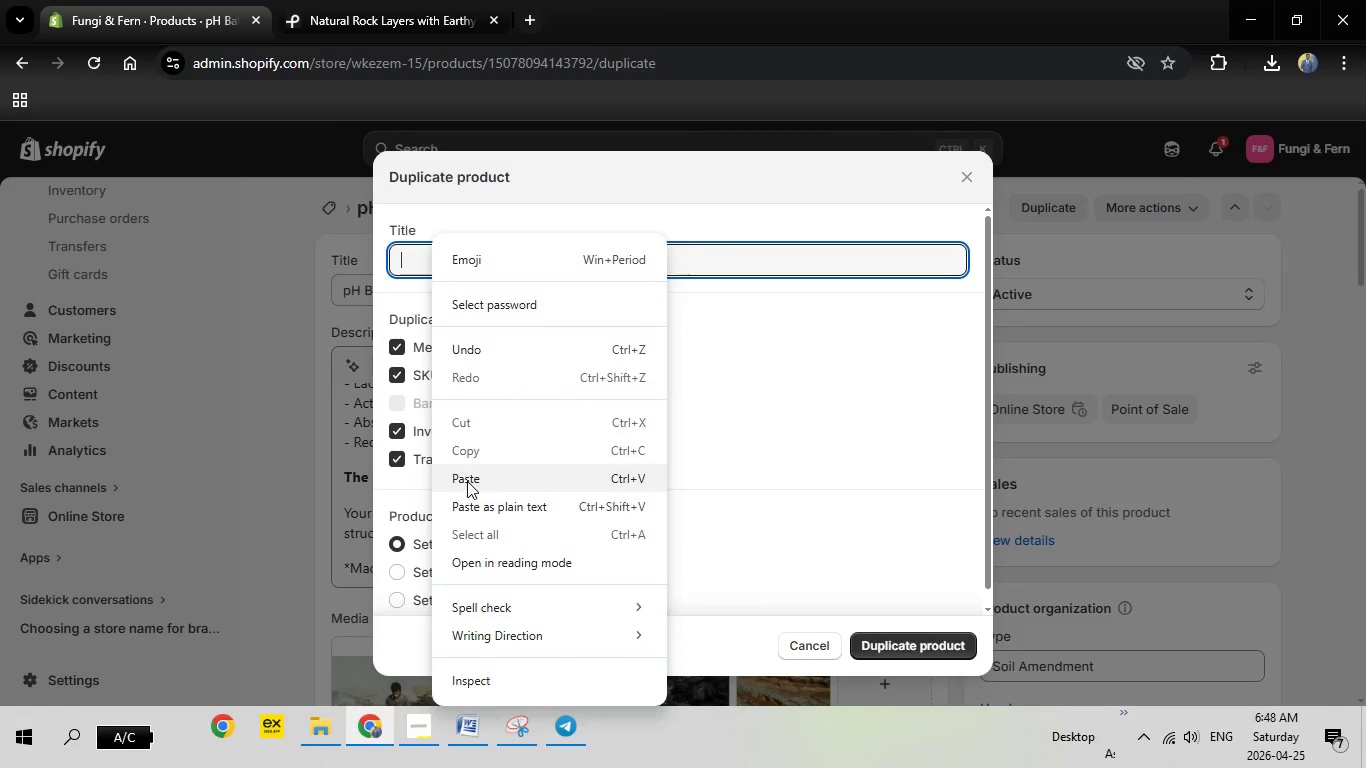 
left_click([467, 481])
 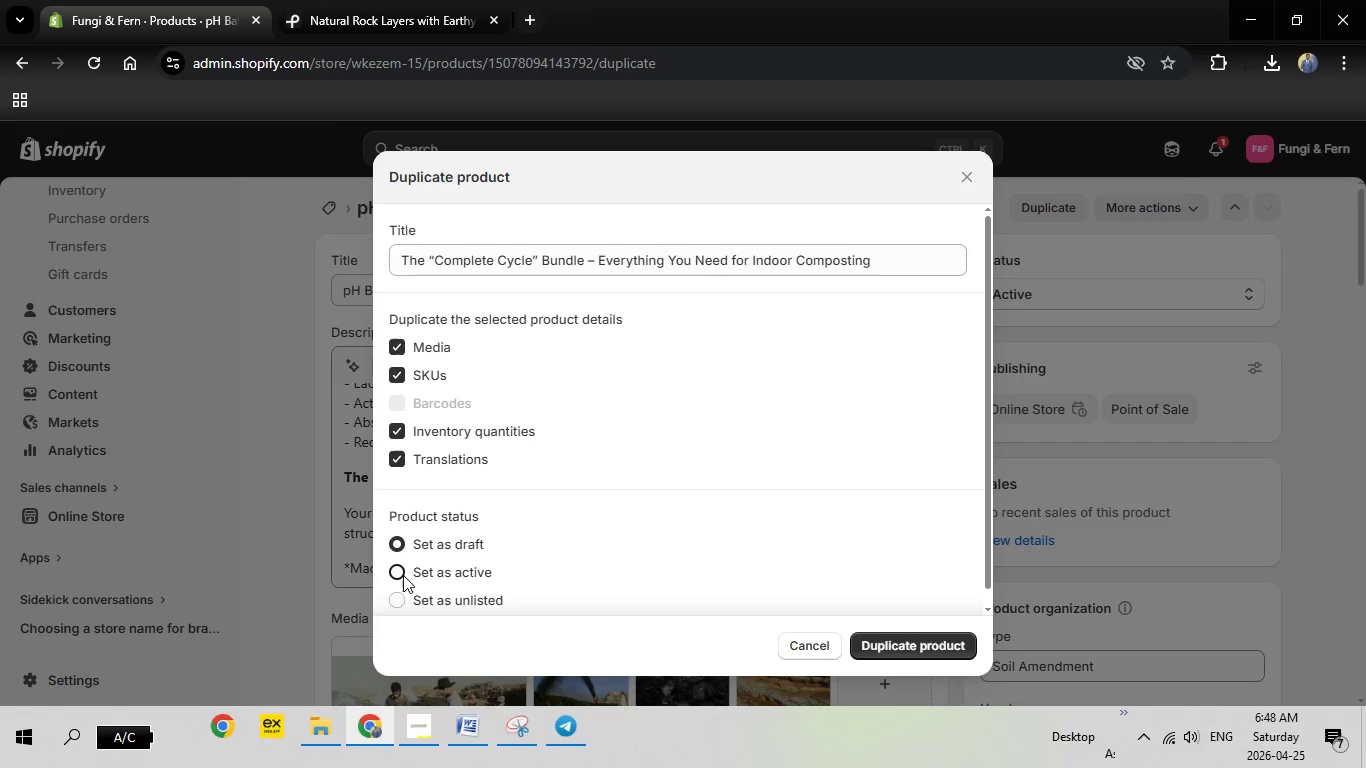 
left_click([403, 575])
 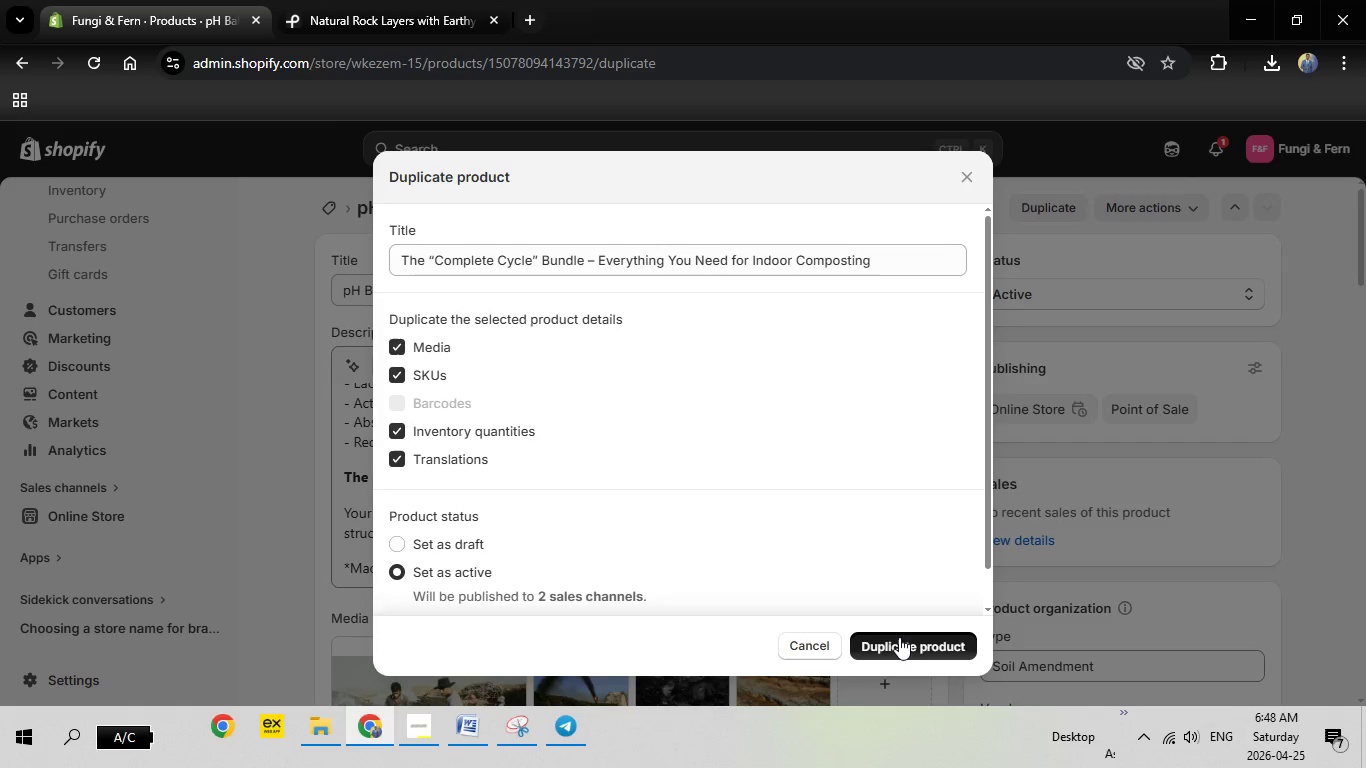 
left_click([899, 637])
 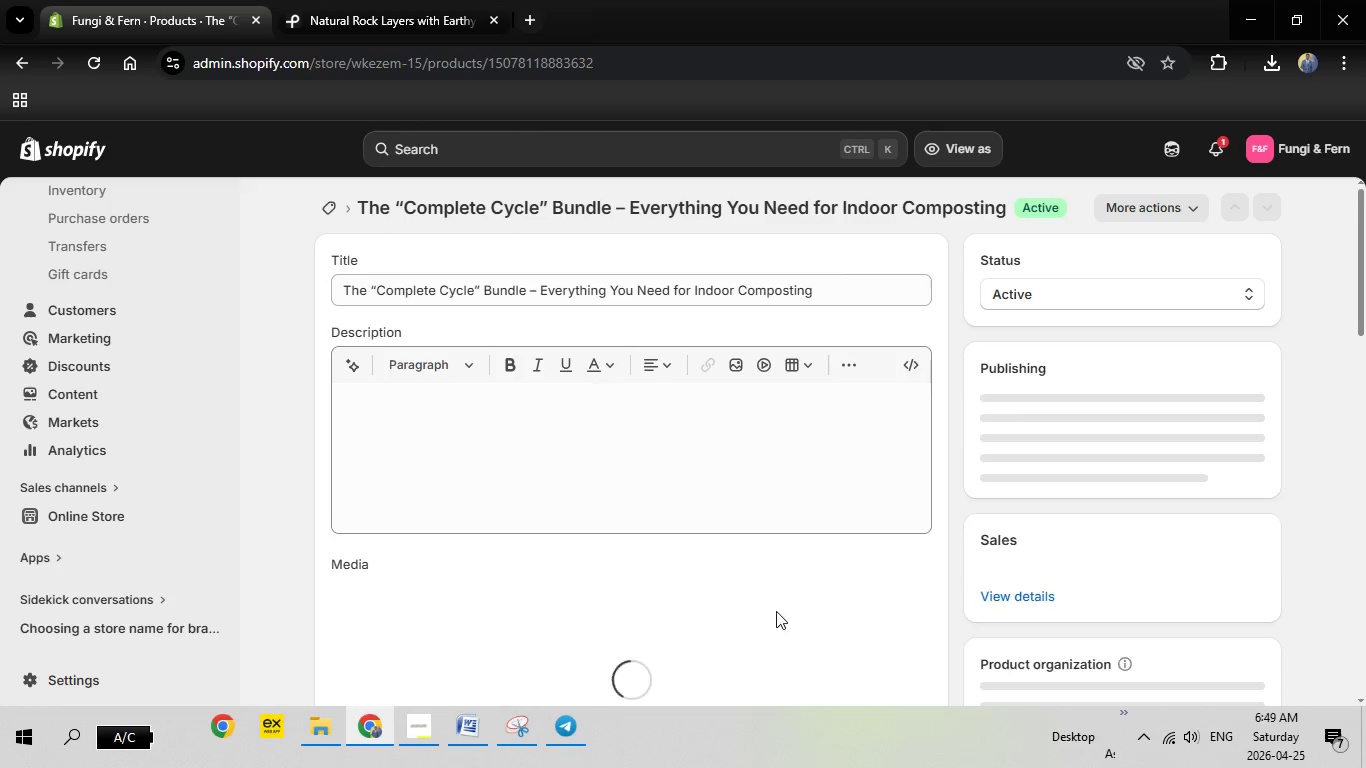 
wait(25.94)
 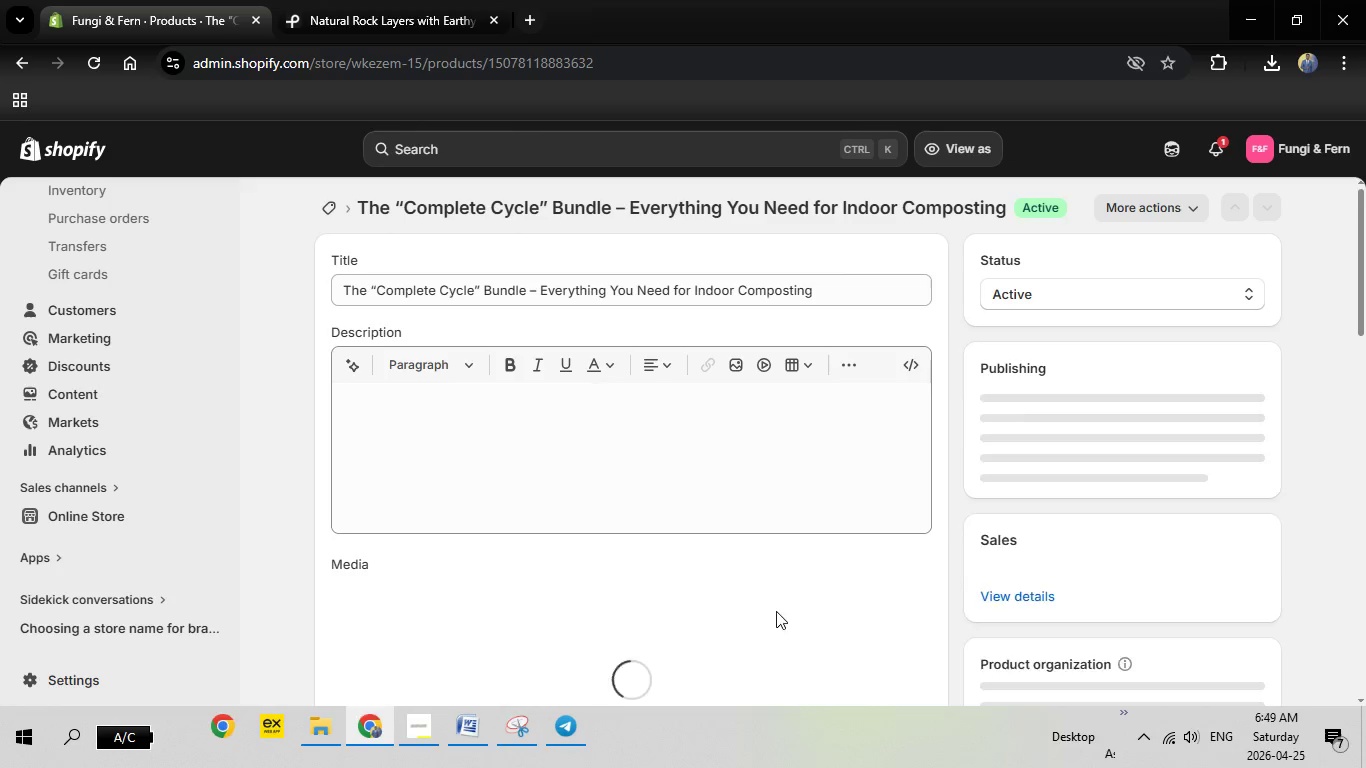 
left_click([347, 401])
 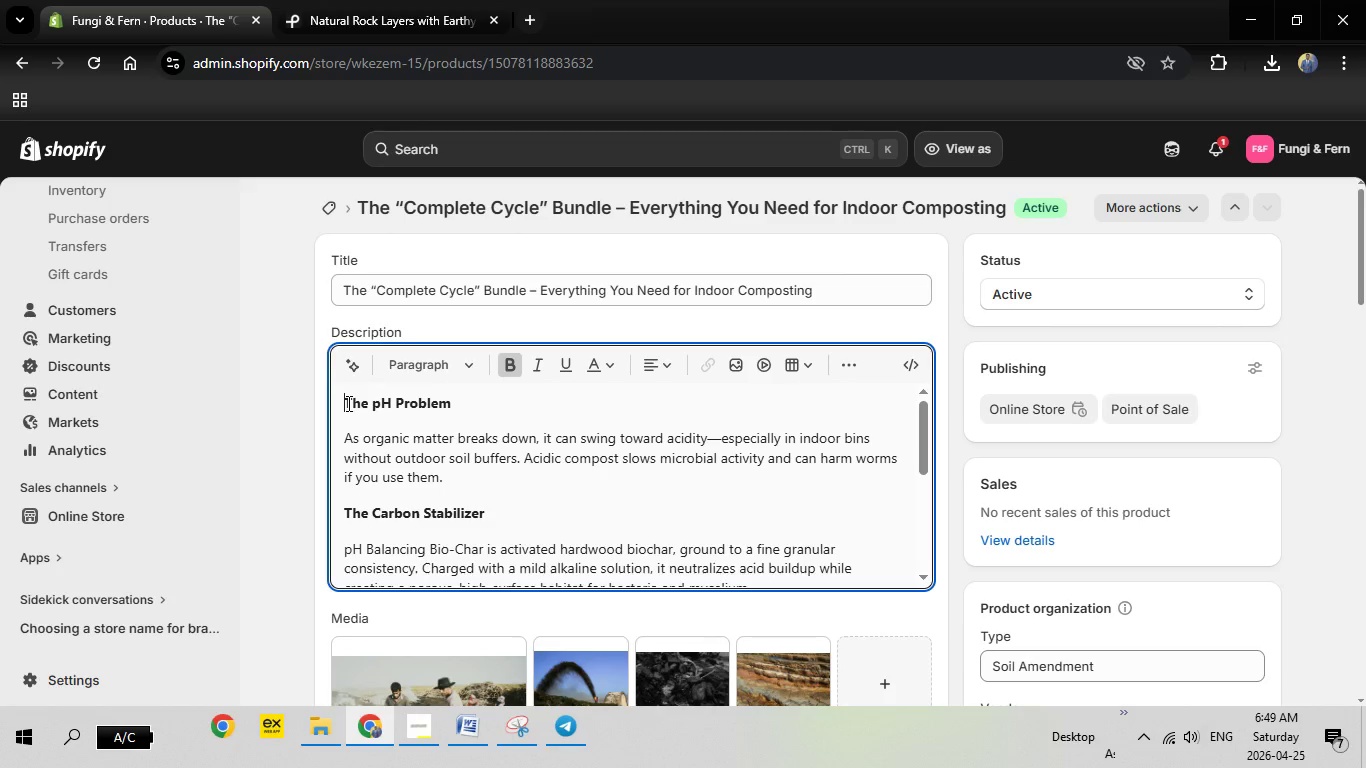 
left_click_drag(start_coordinate=[347, 401], to_coordinate=[774, 386])
 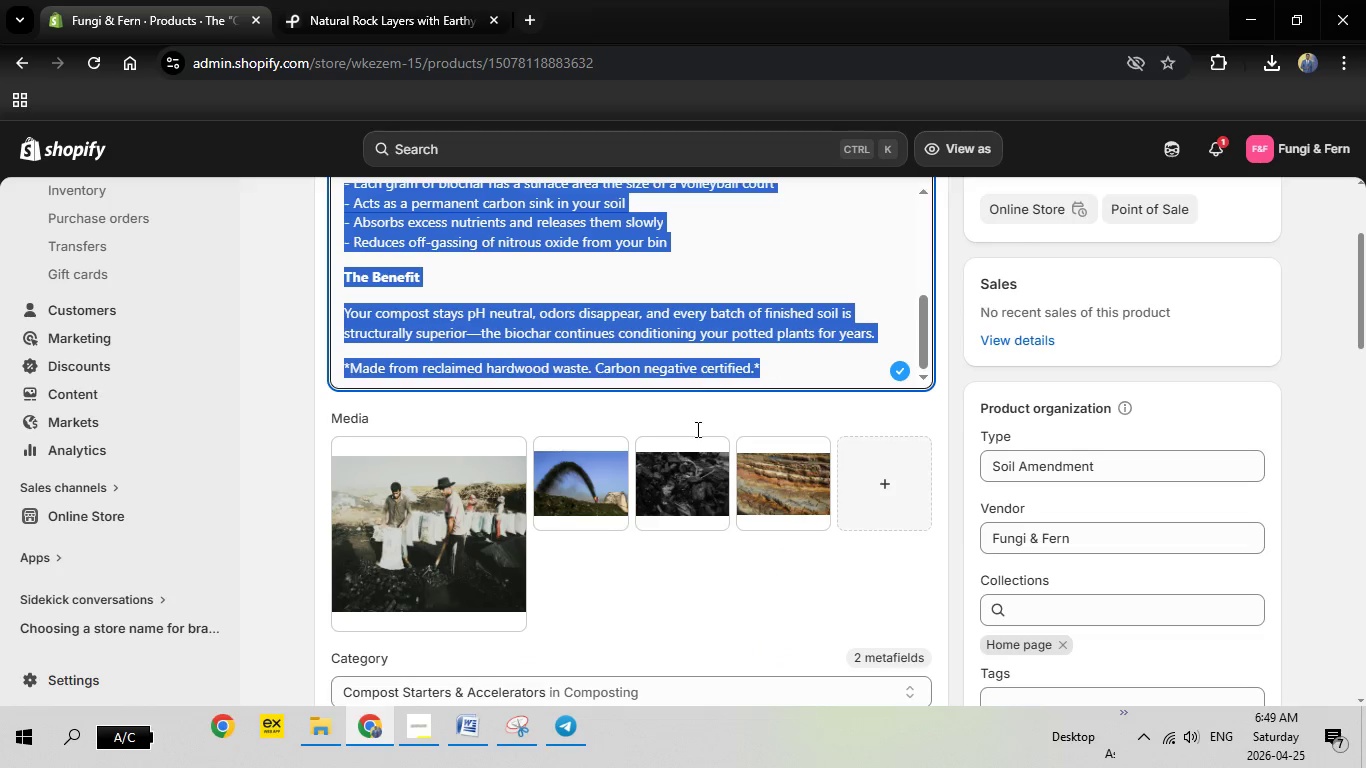 
scroll: coordinate [784, 540], scroll_direction: down, amount: 5.0
 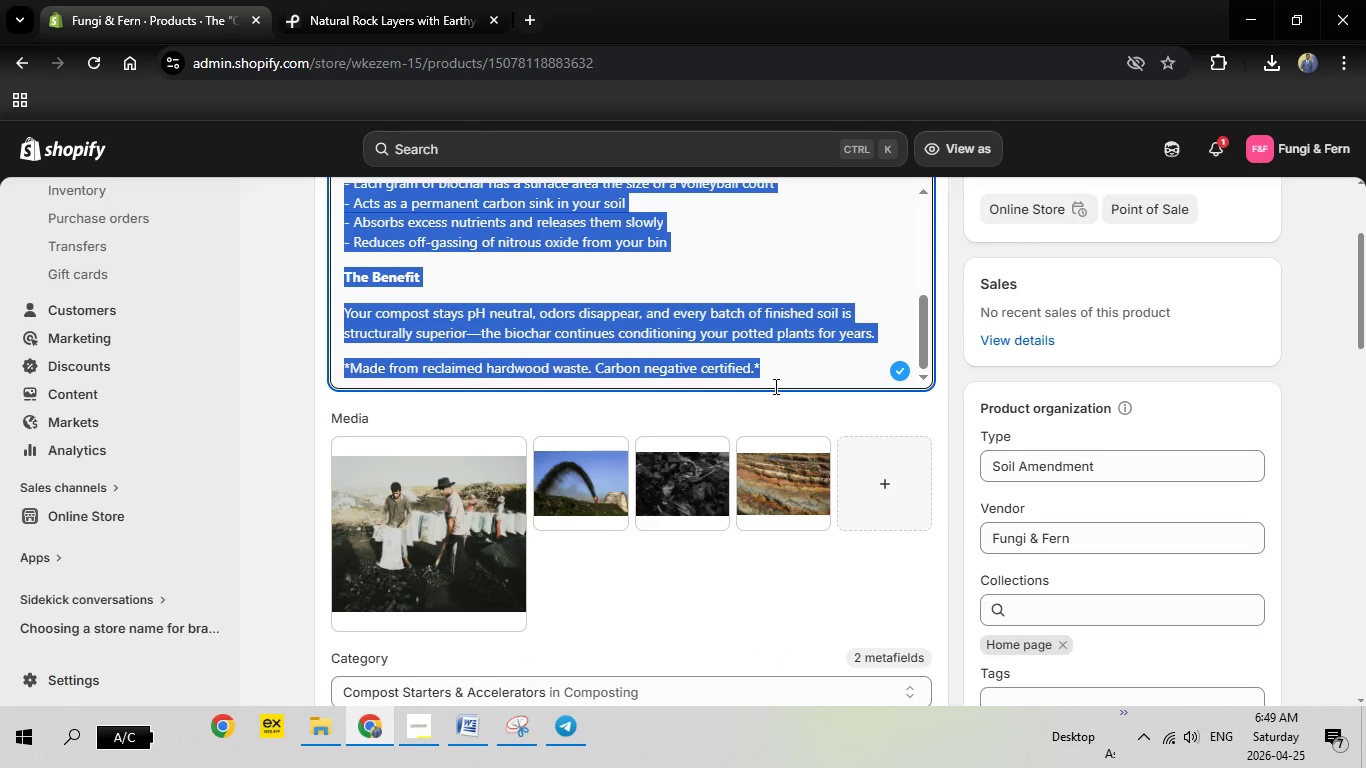 
key(Backspace)
 